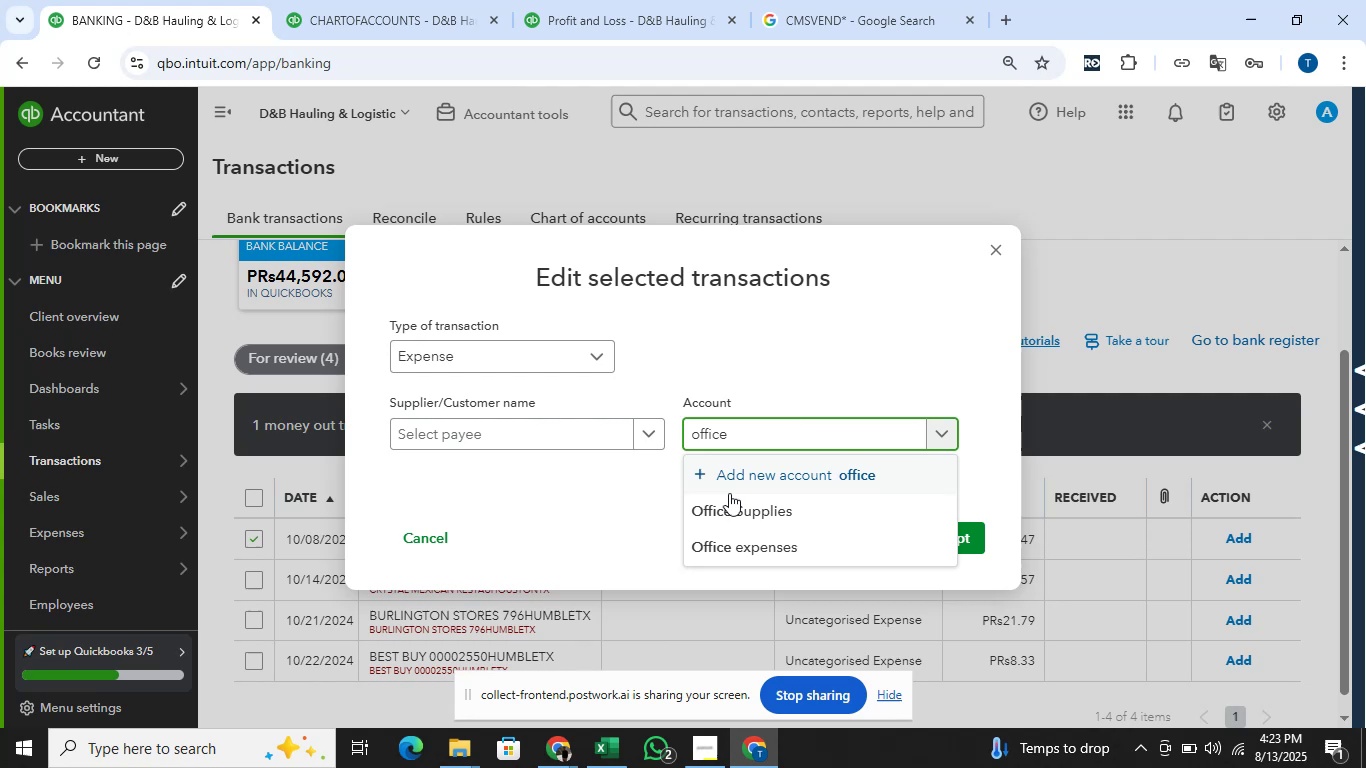 
left_click([739, 498])
 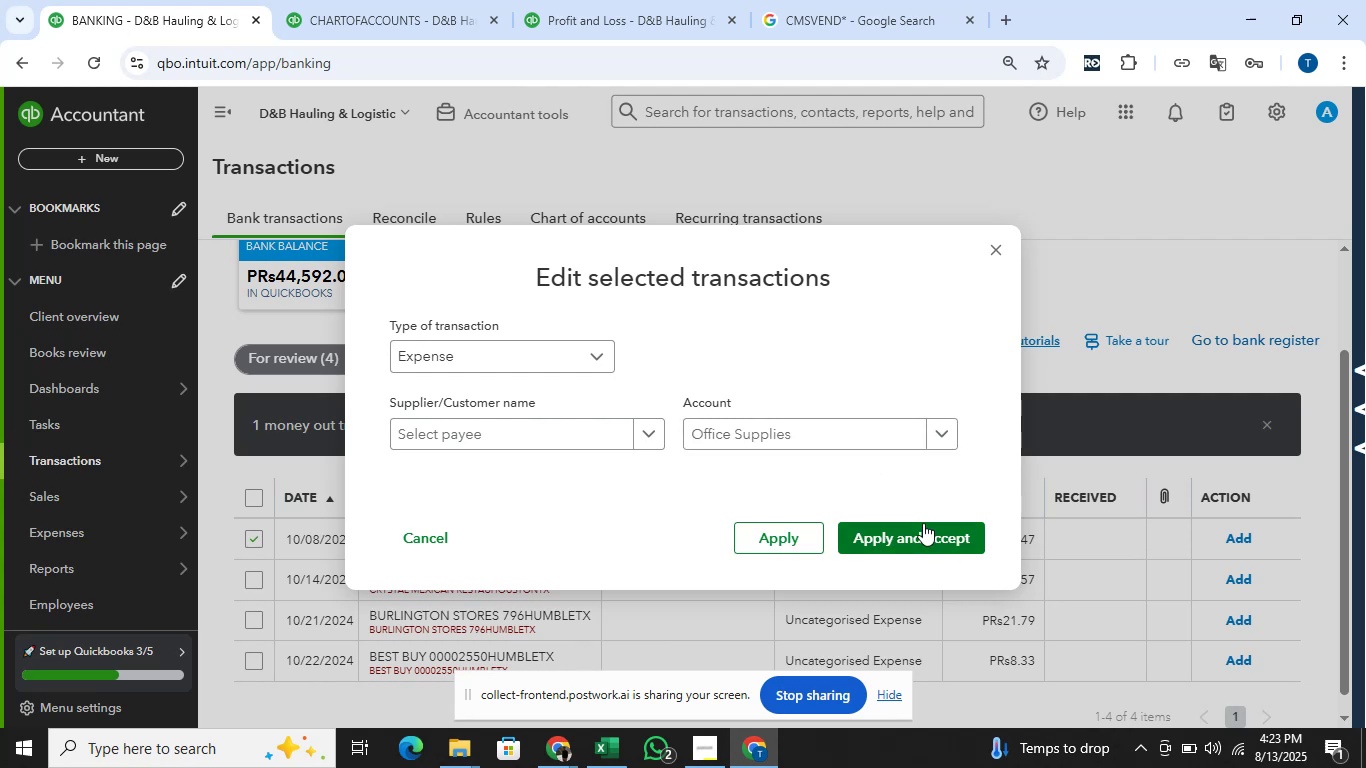 
left_click([927, 532])
 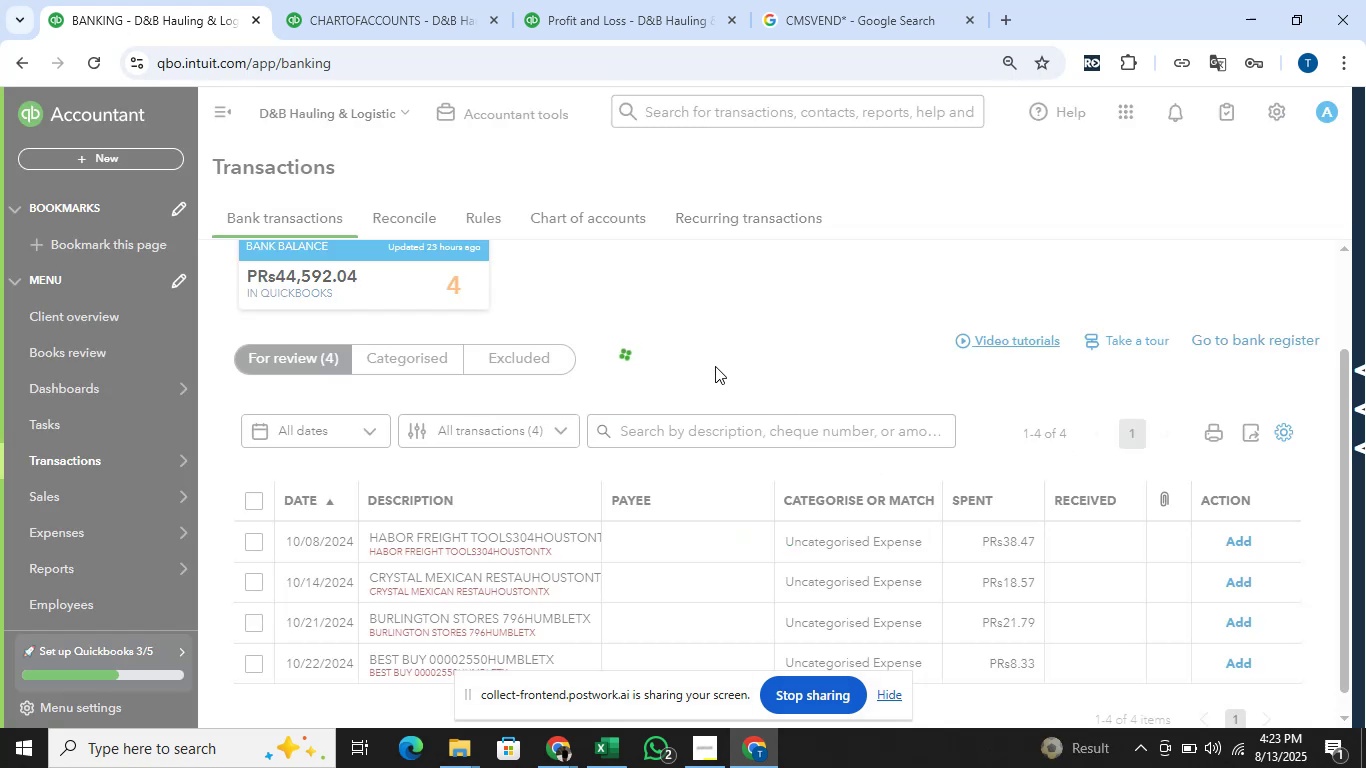 
key(Alt+AltLeft)
 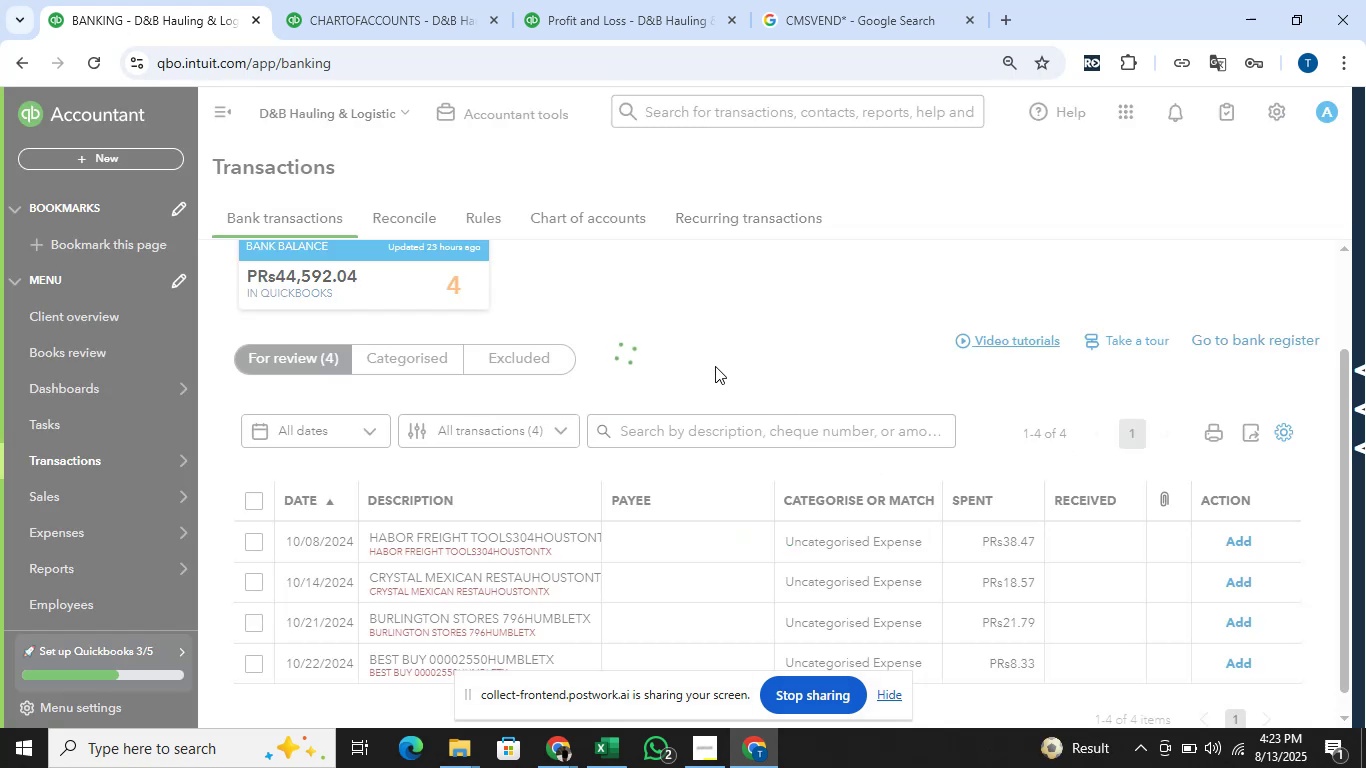 
key(Alt+Tab)
 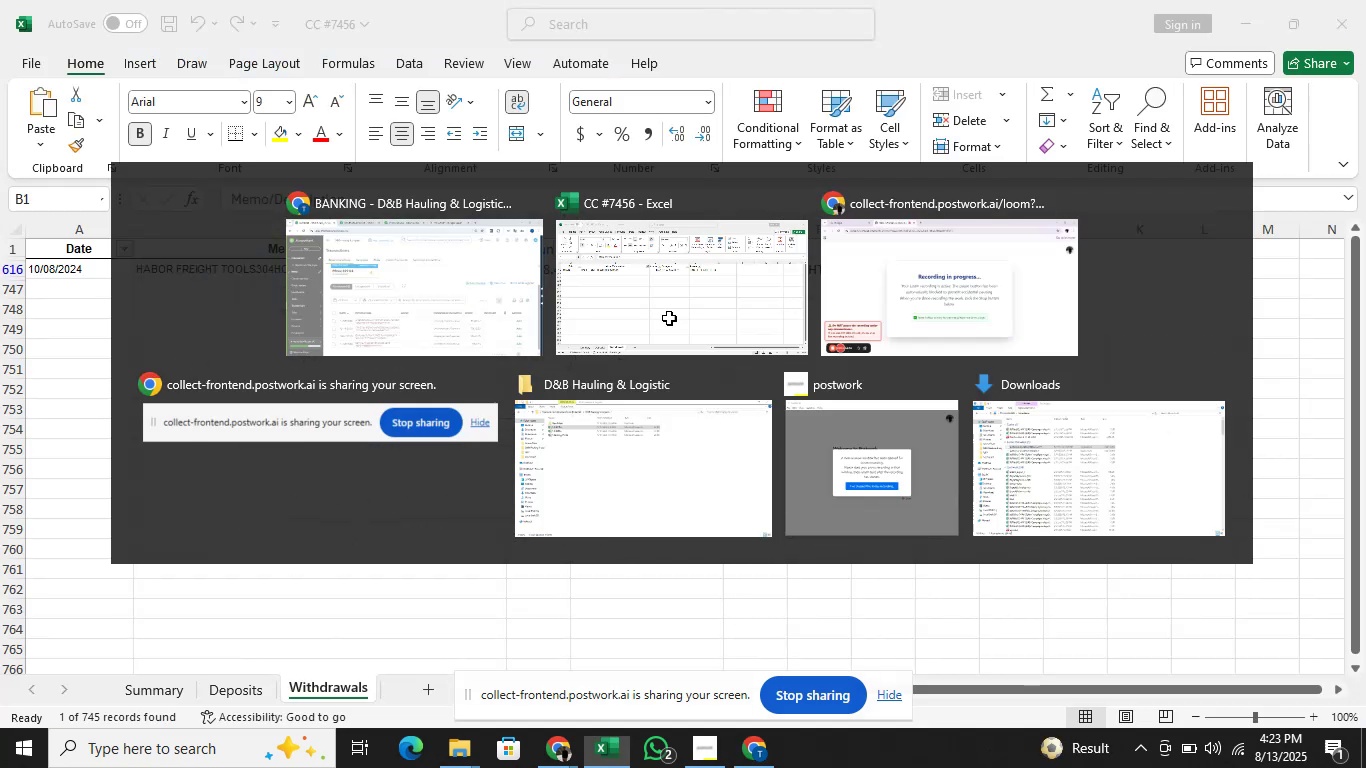 
key(Alt+AltLeft)
 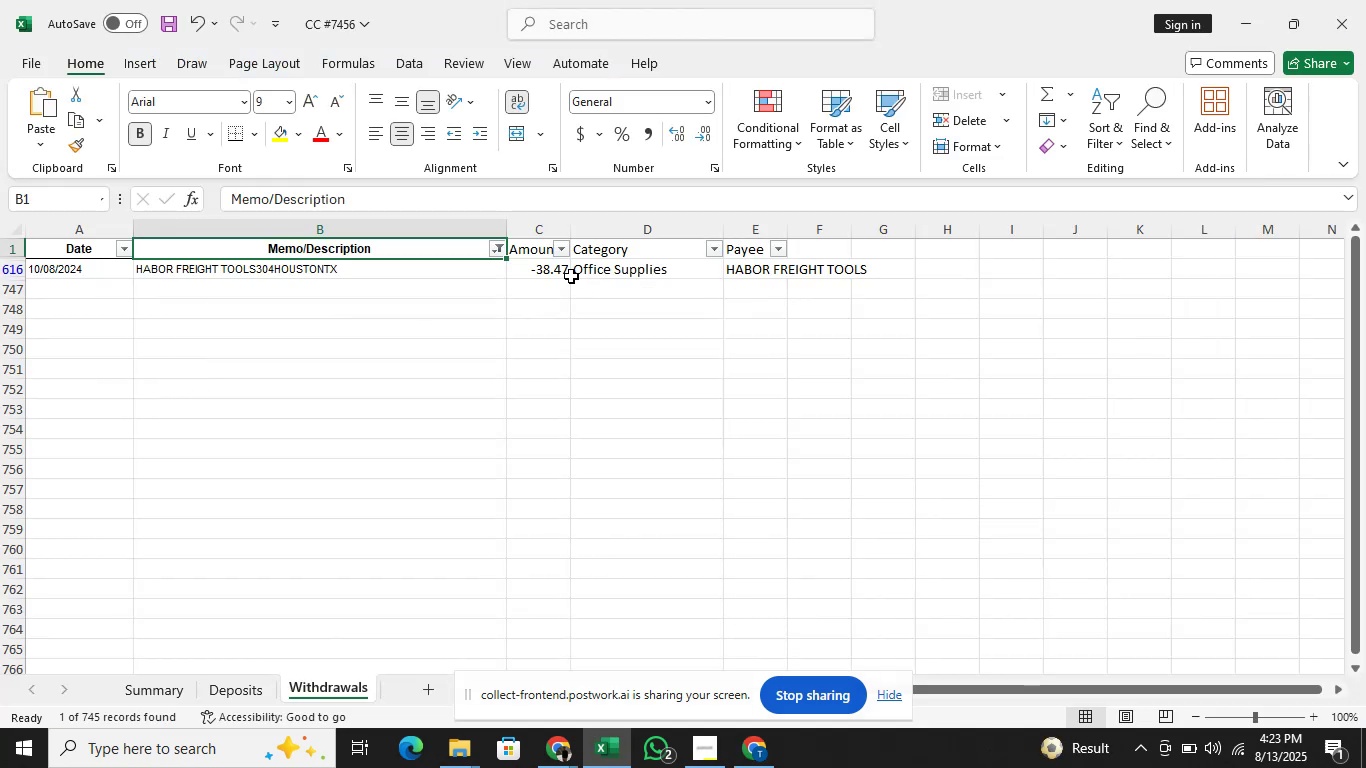 
key(Alt+Tab)
 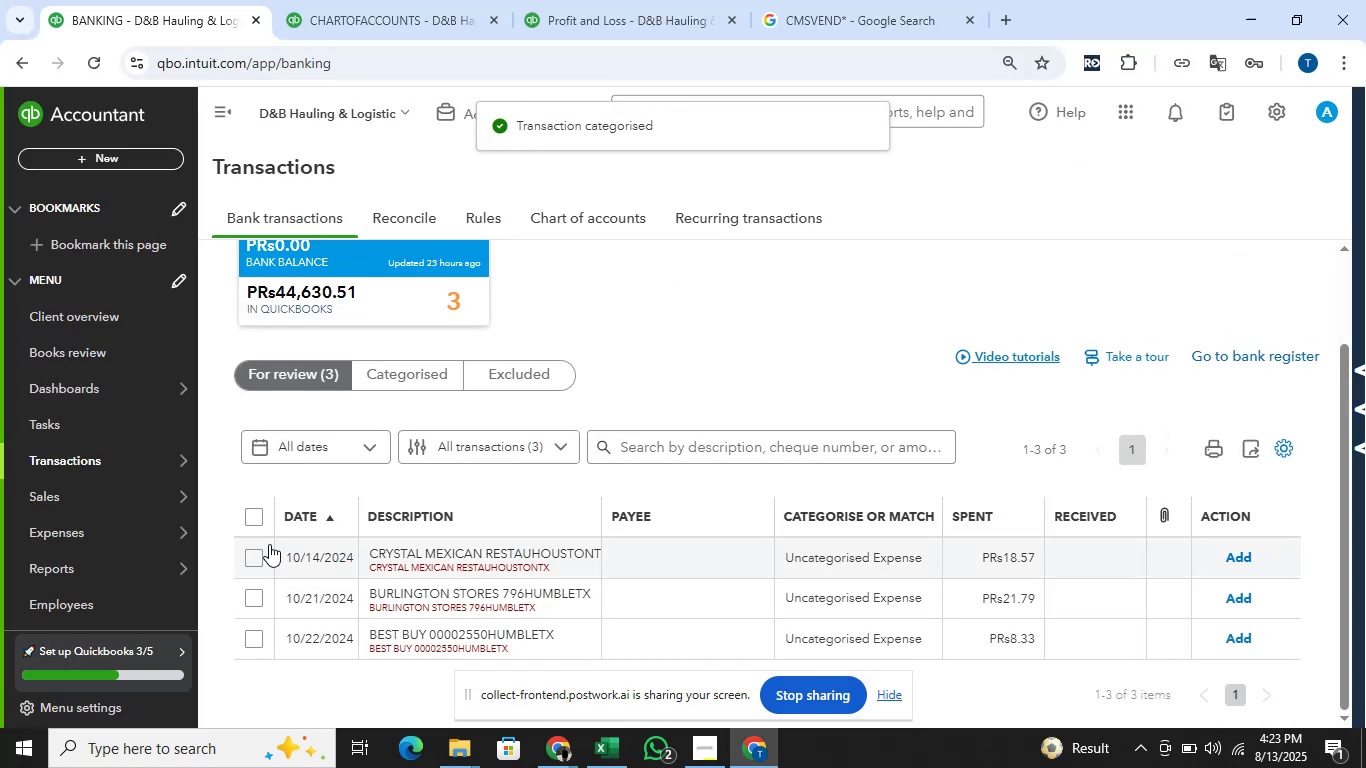 
left_click([245, 551])
 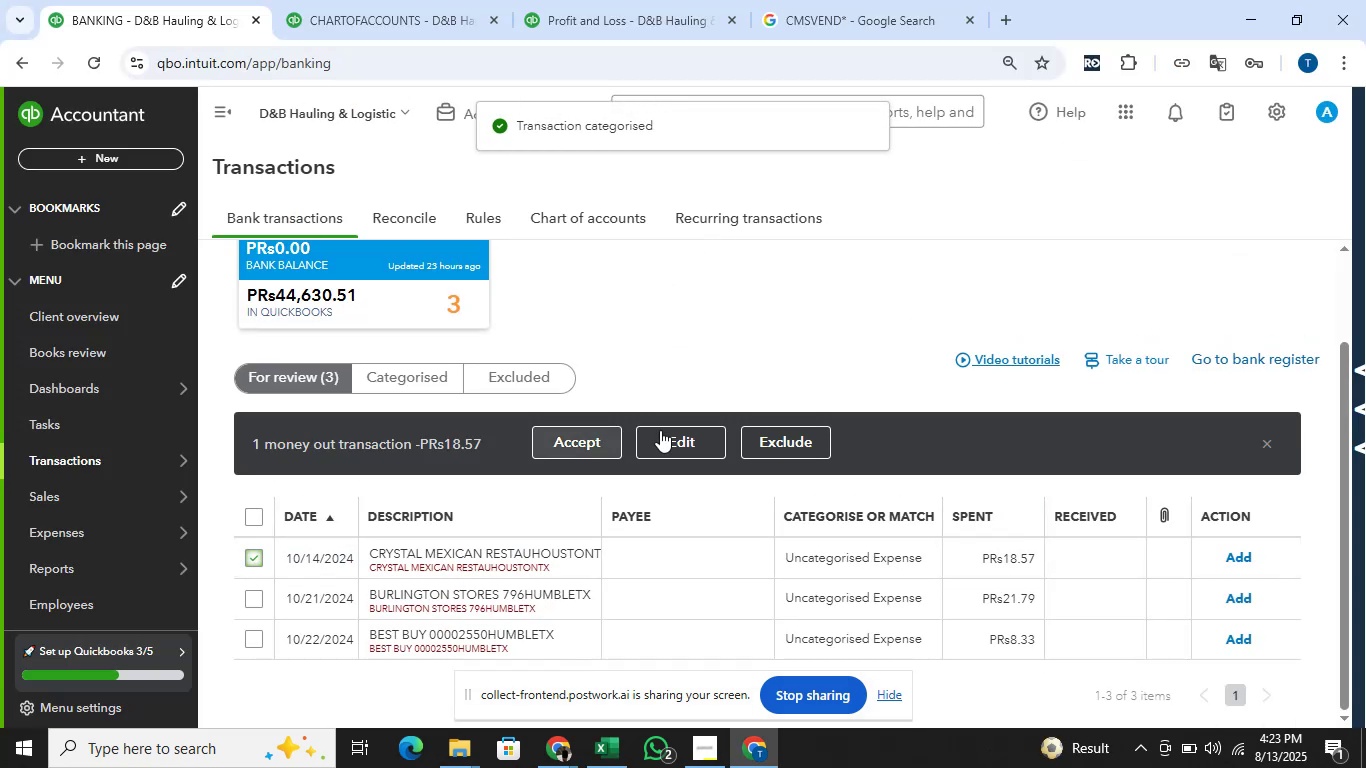 
left_click([671, 430])
 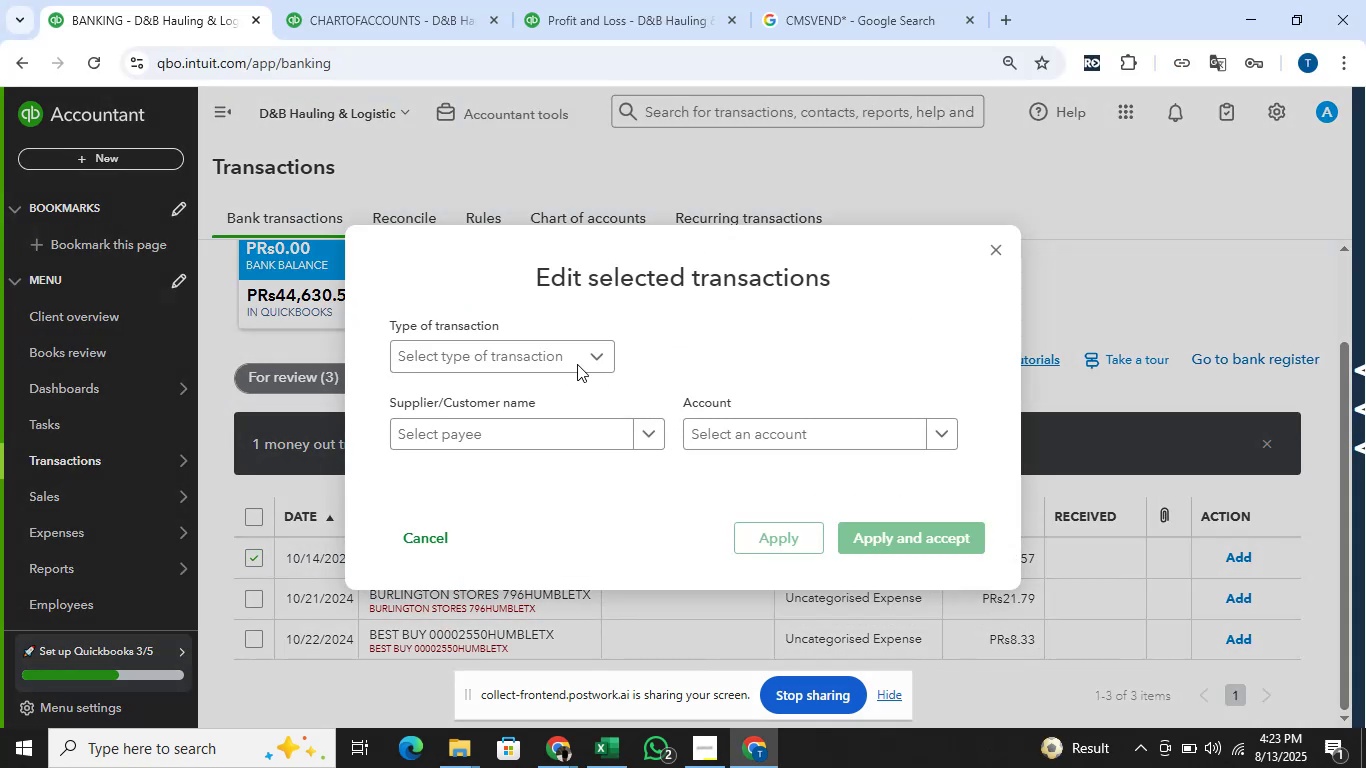 
left_click([555, 357])
 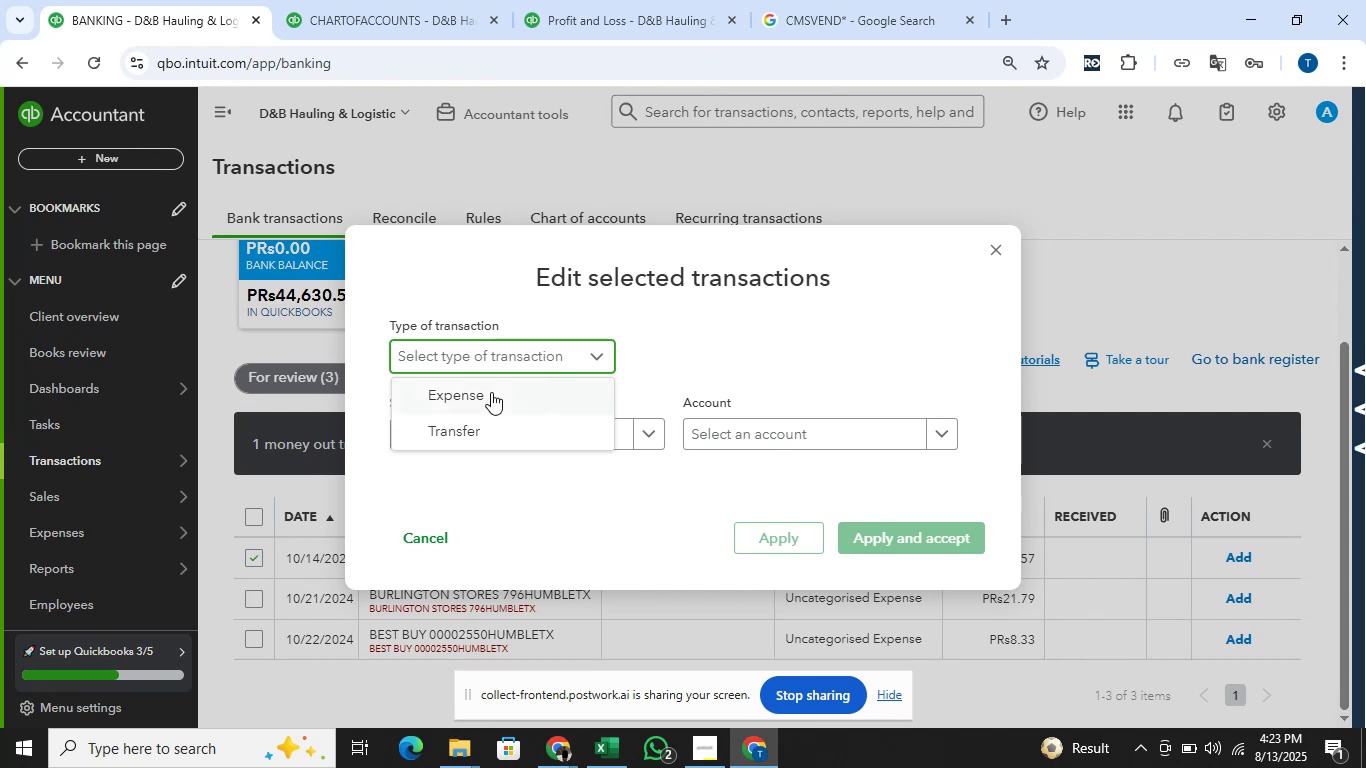 
double_click([491, 392])
 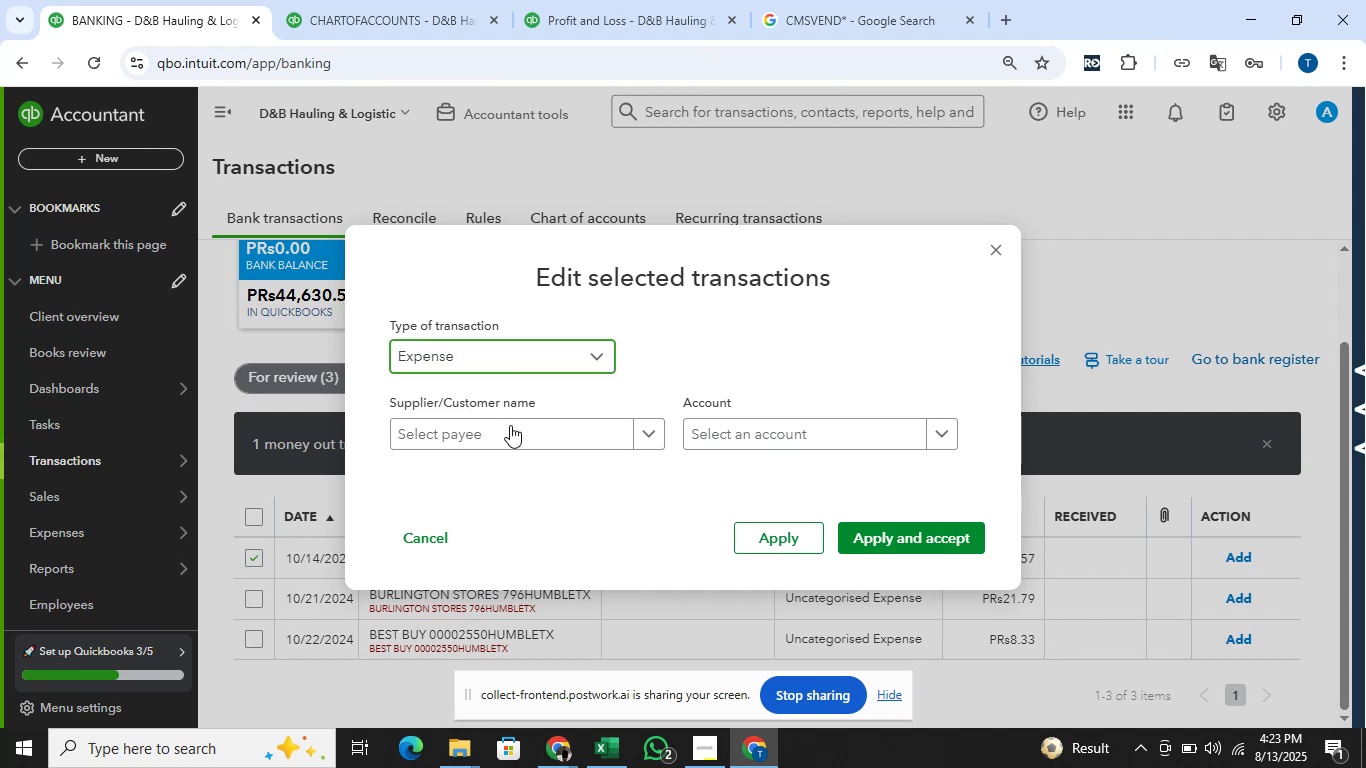 
left_click([510, 425])
 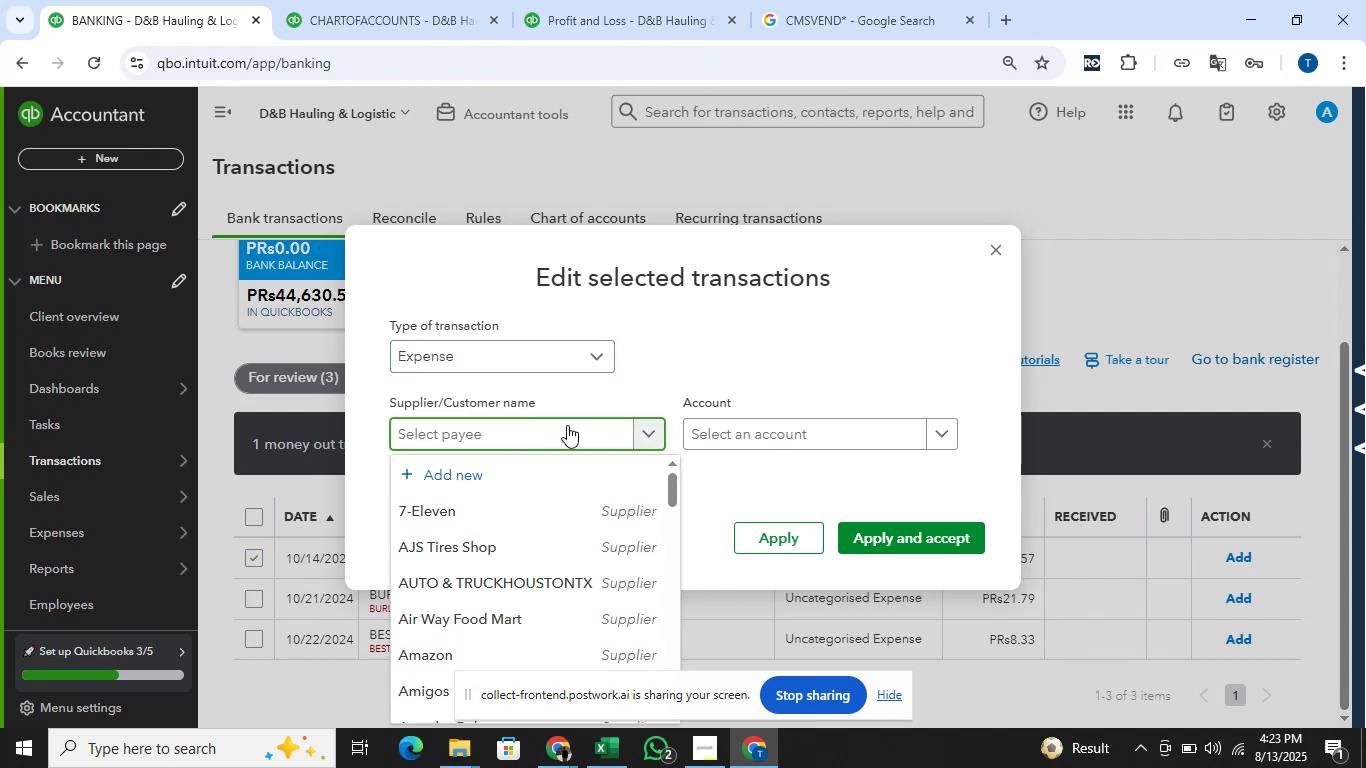 
left_click([740, 422])
 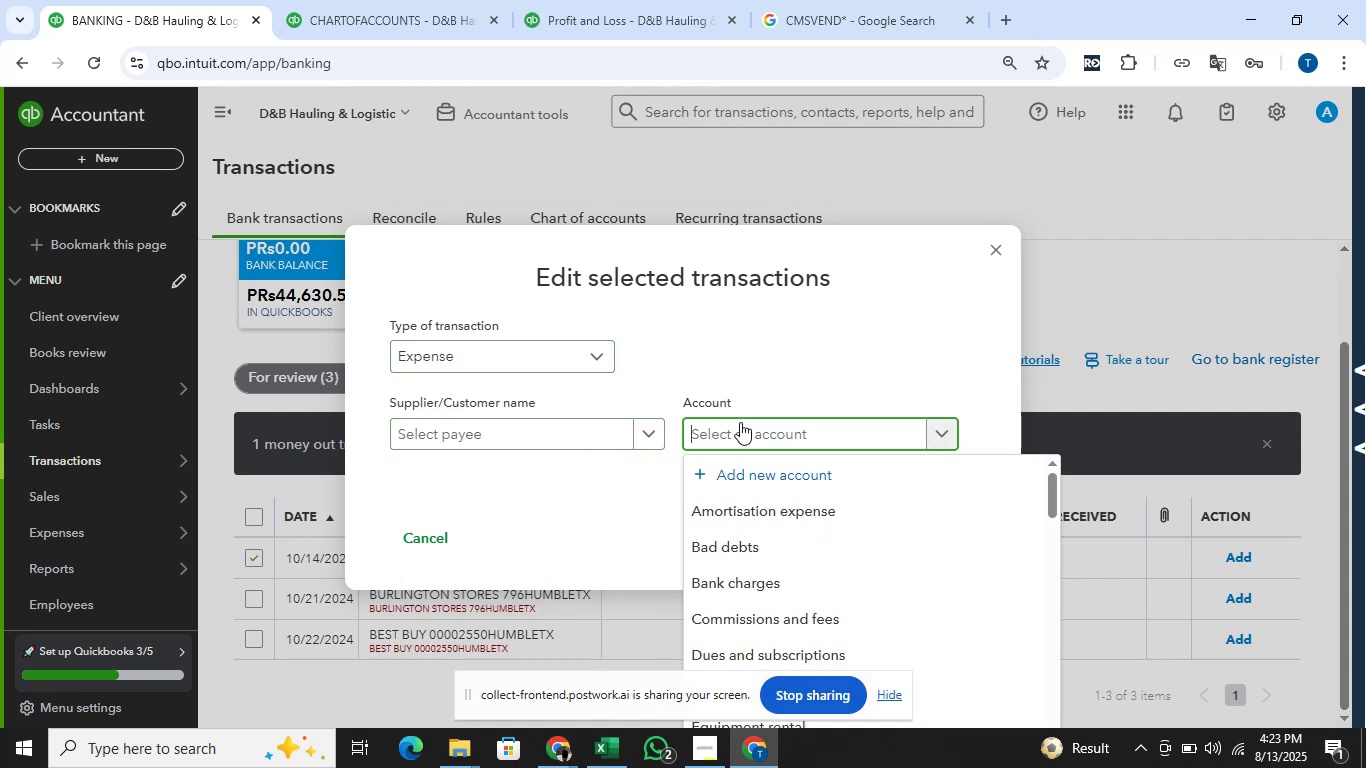 
type(meals)
 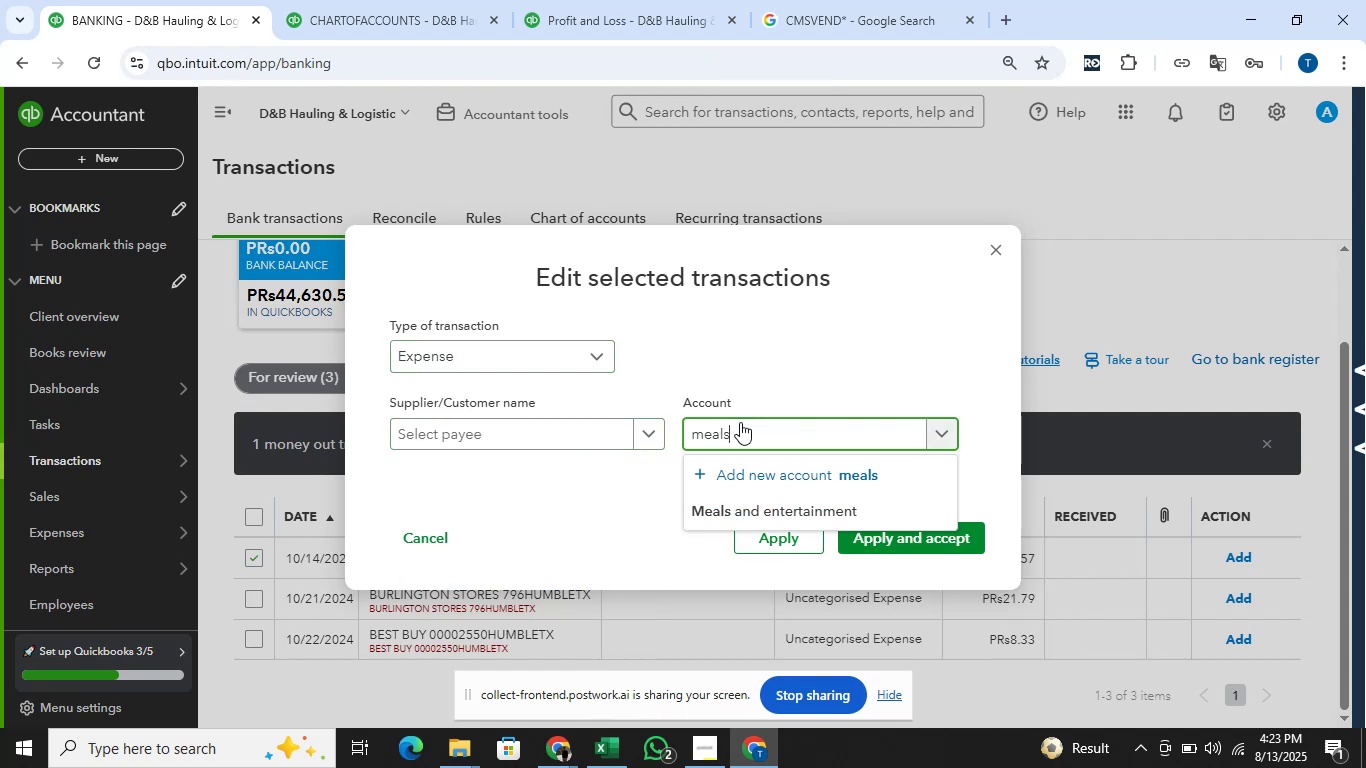 
left_click([776, 508])
 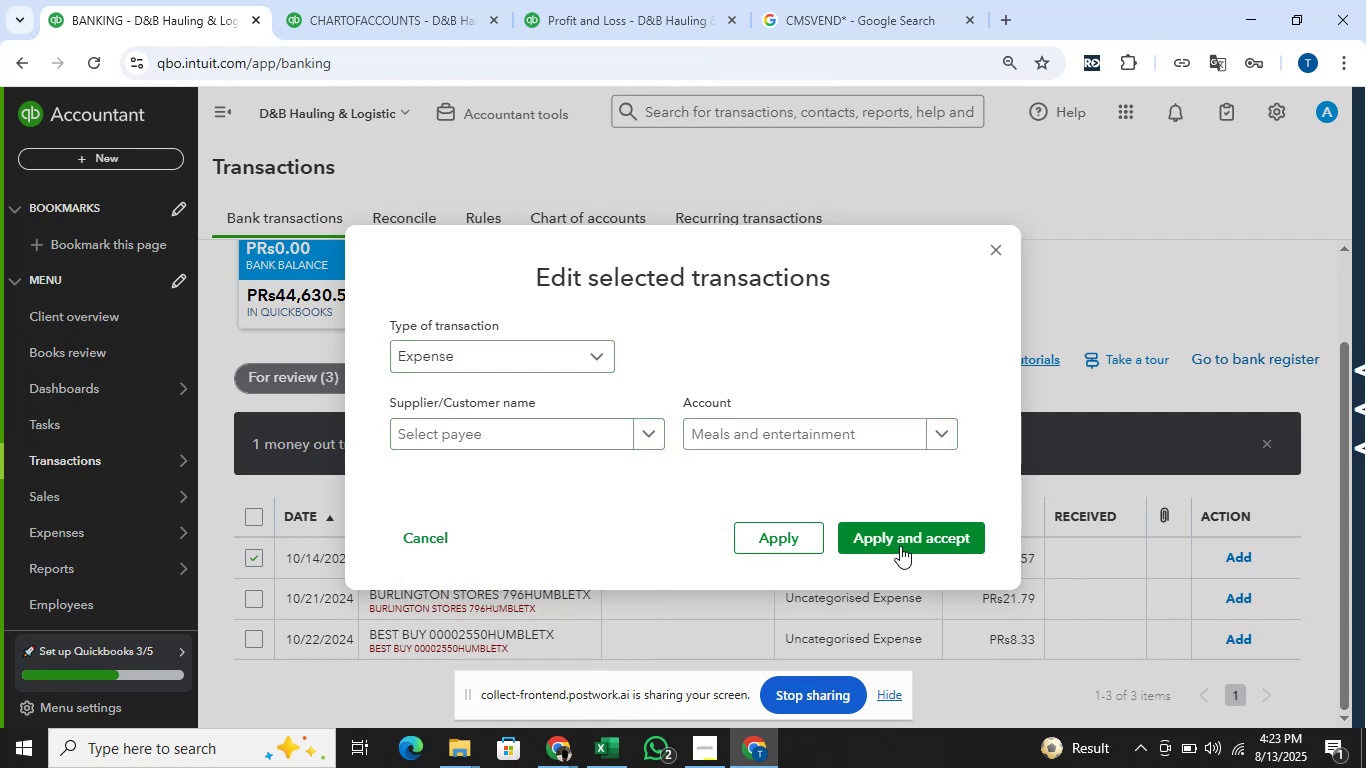 
left_click([901, 546])
 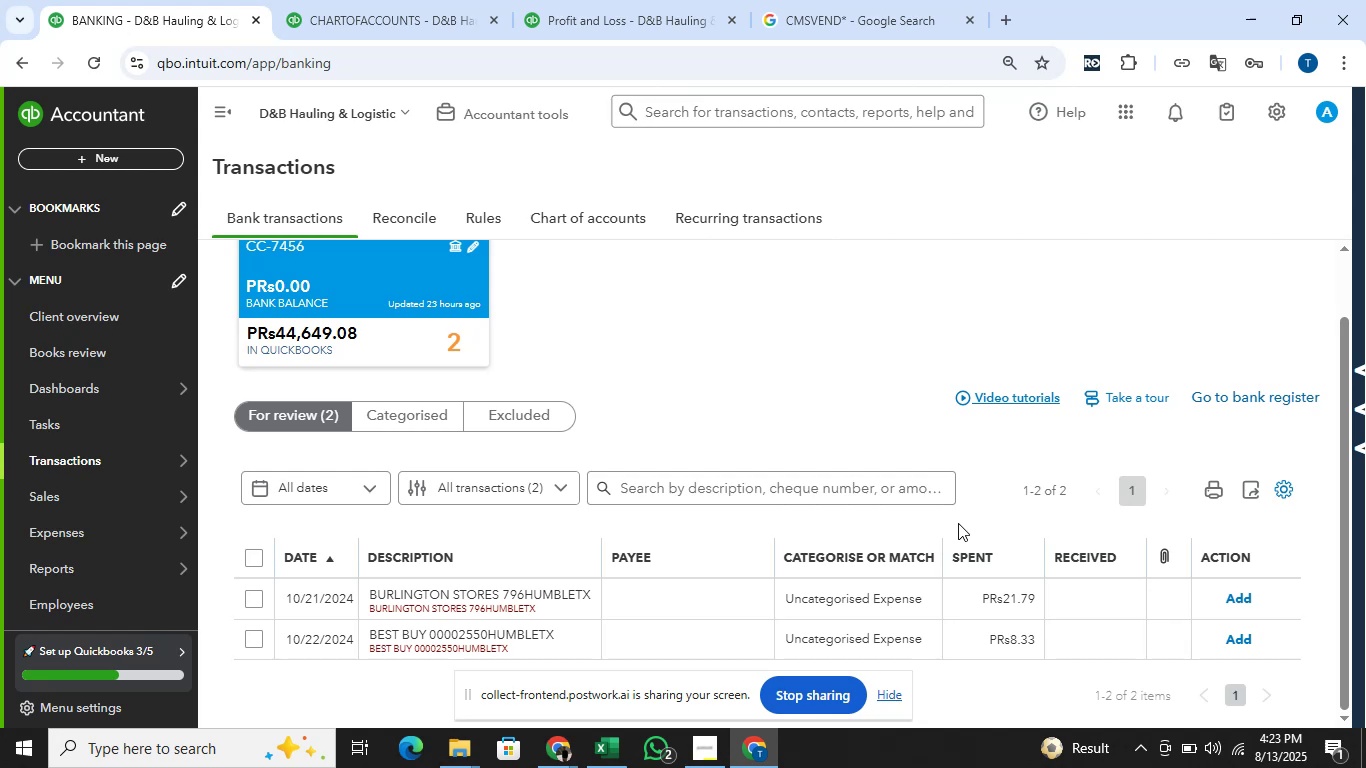 
wait(19.74)
 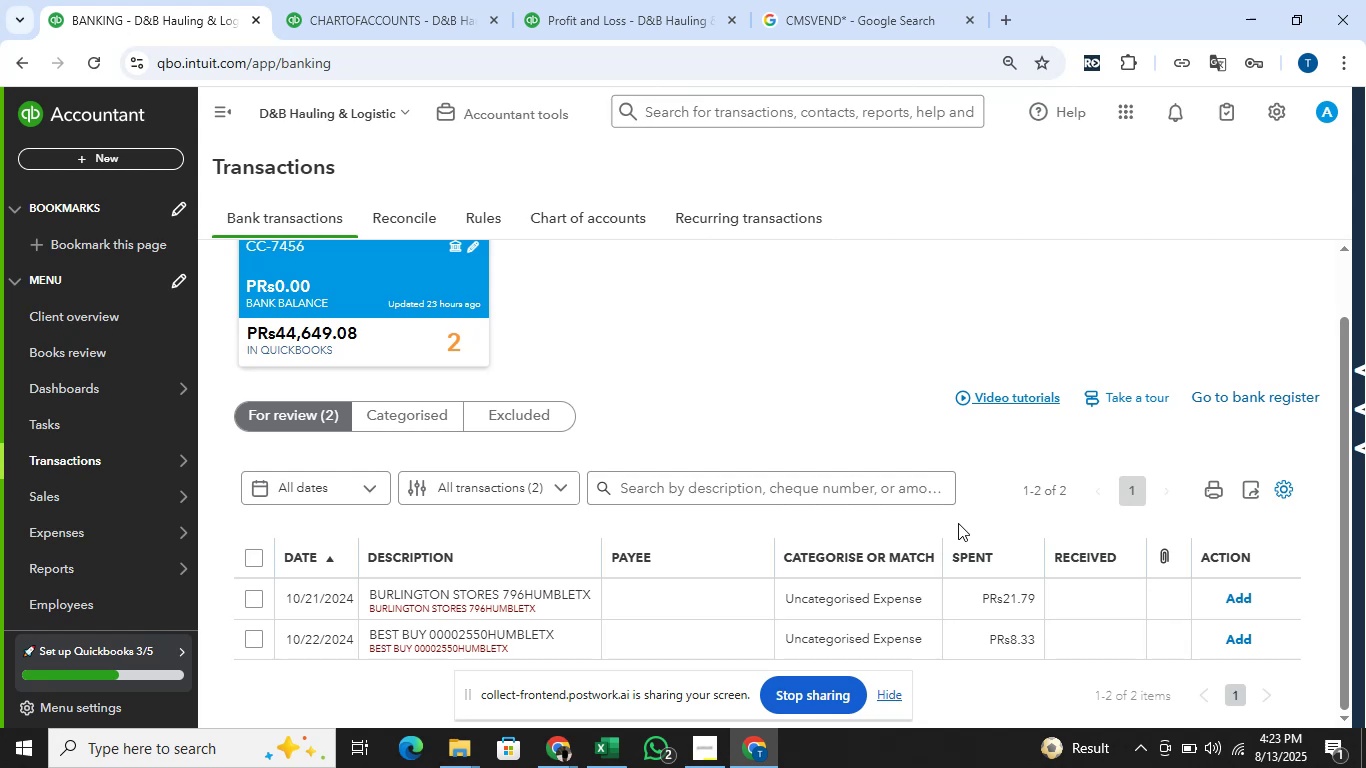 
key(Alt+AltLeft)
 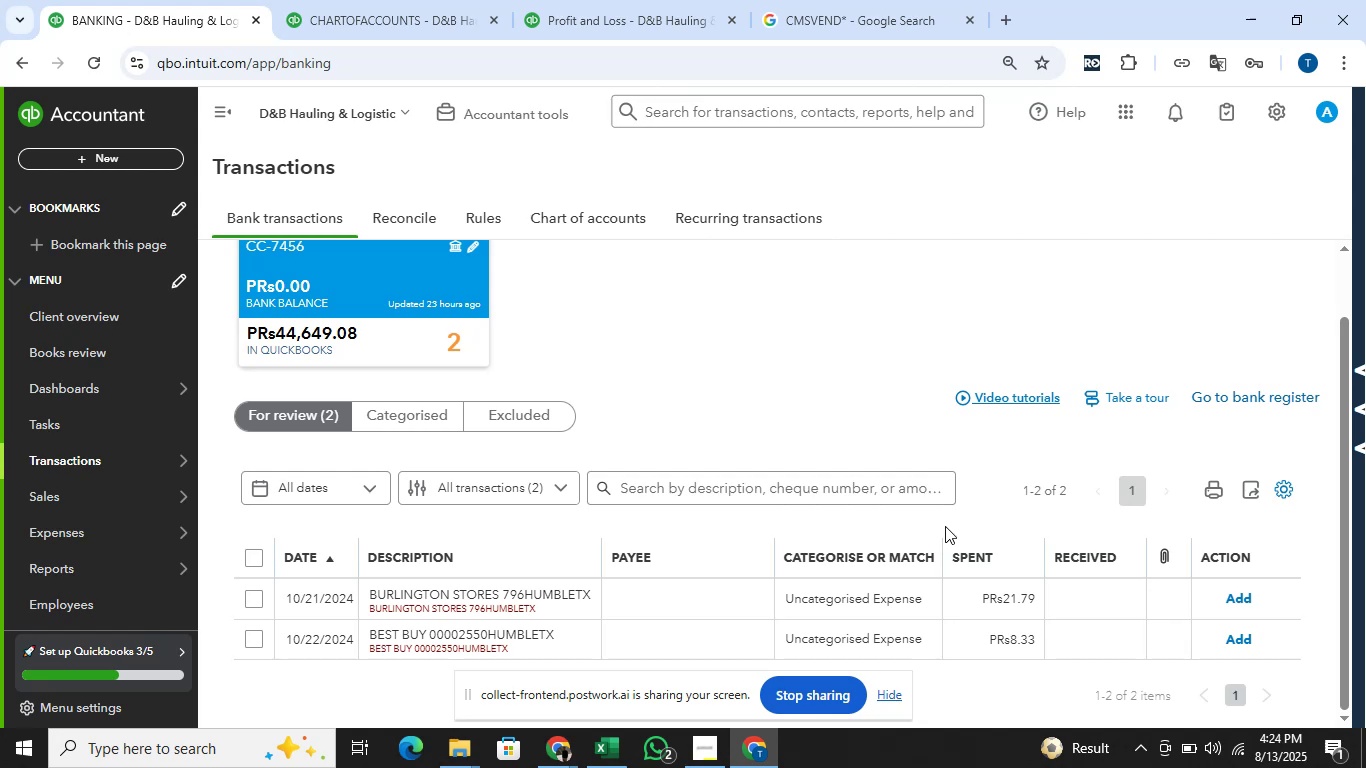 
key(Alt+Tab)
 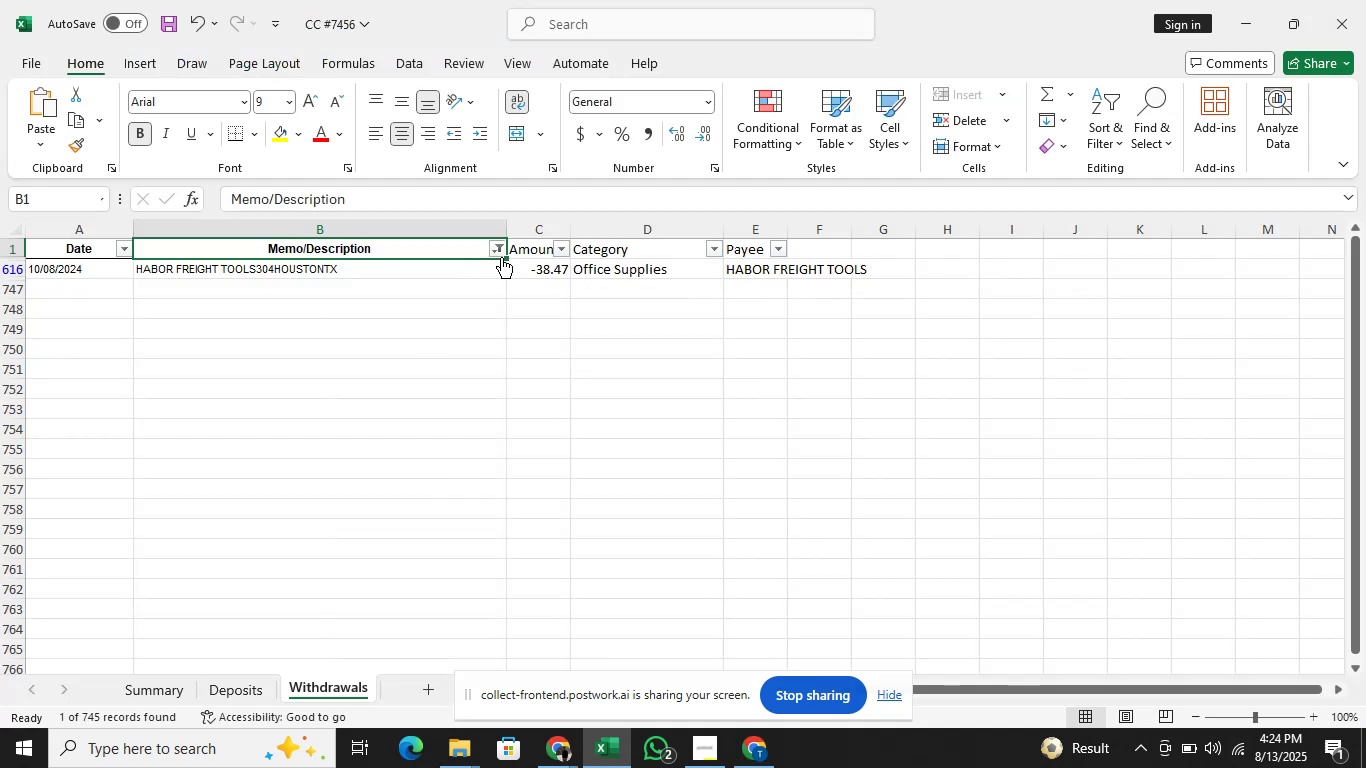 
left_click([502, 251])
 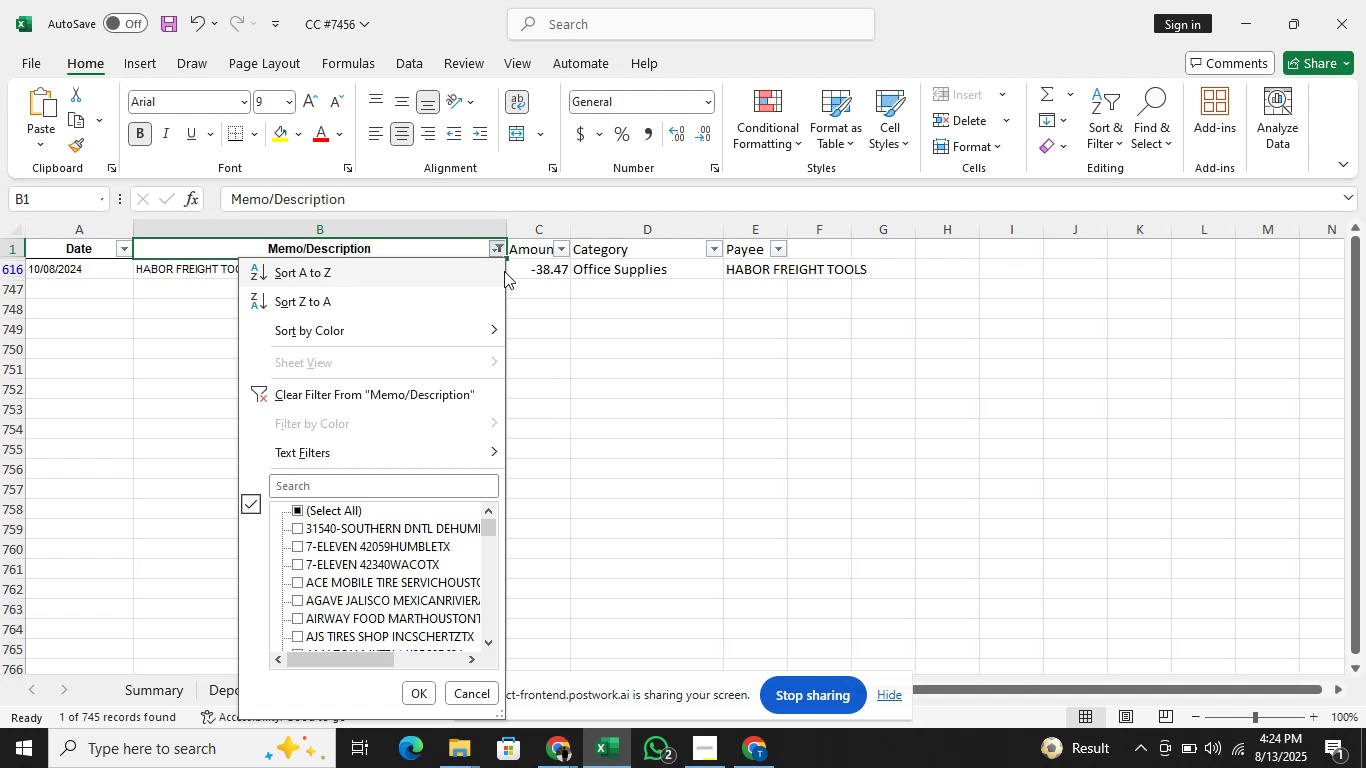 
wait(10.46)
 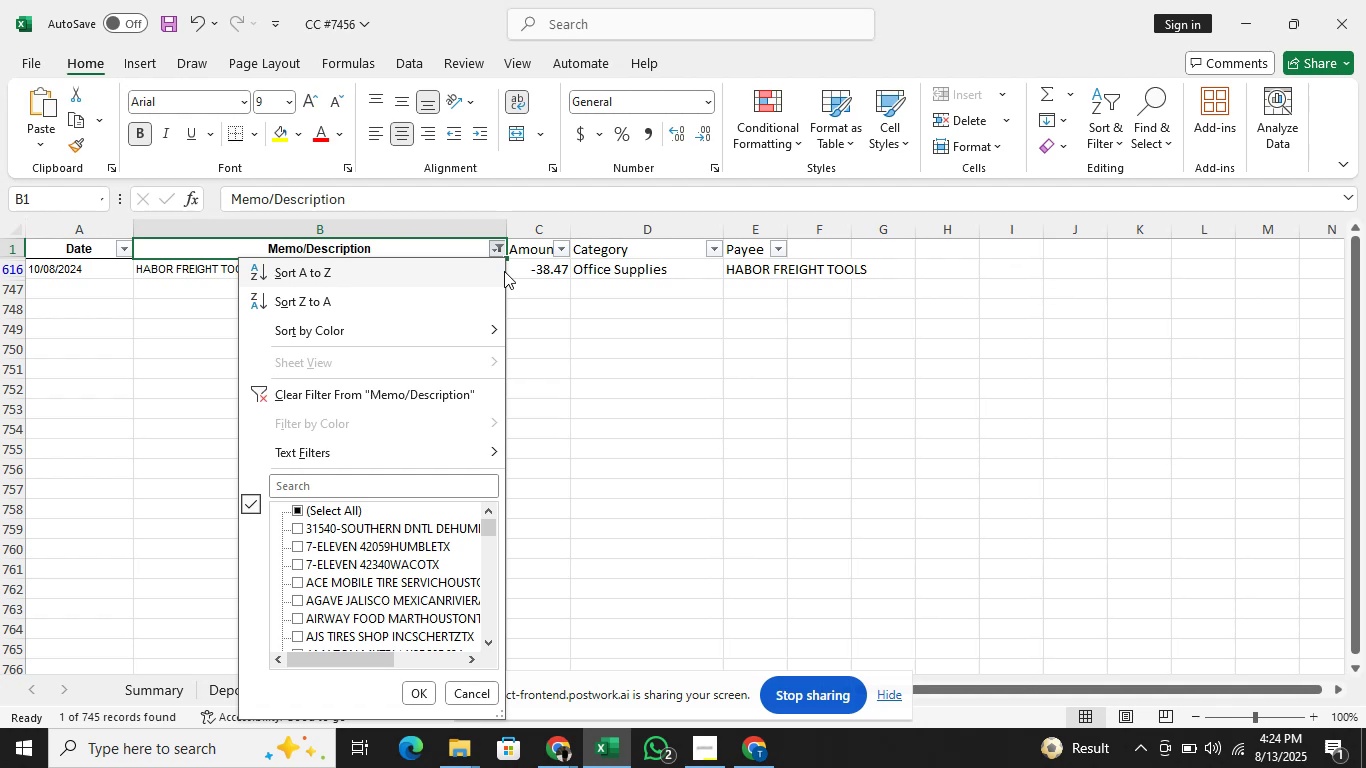 
left_click([384, 481])
 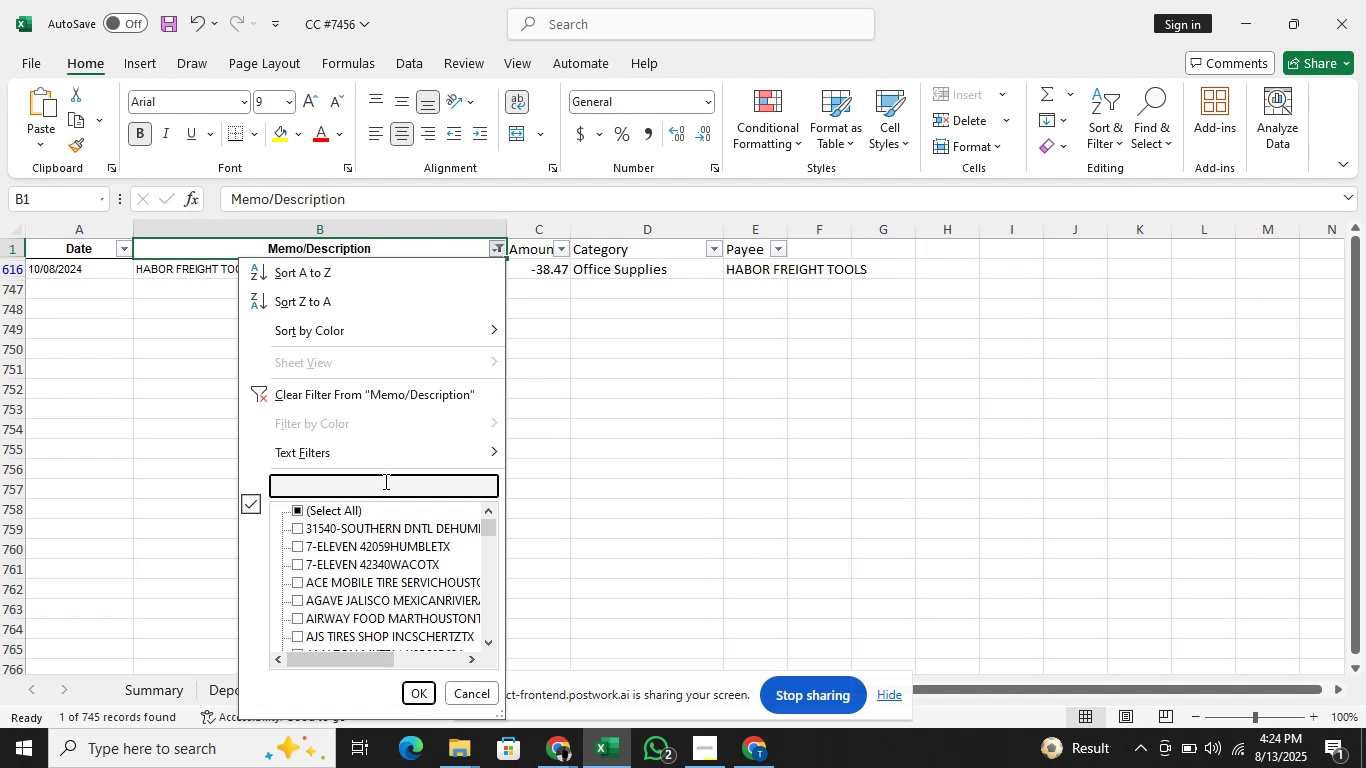 
type(burlington)
 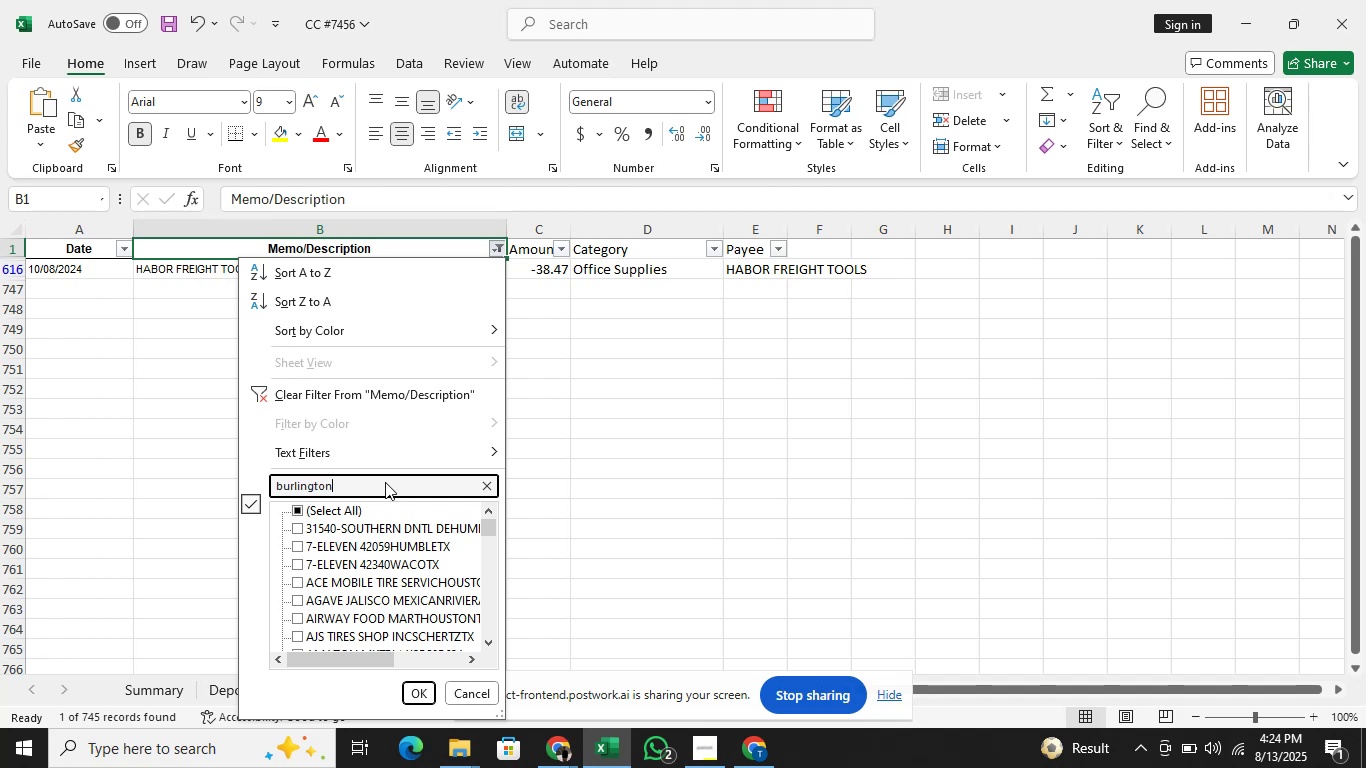 
key(Enter)
 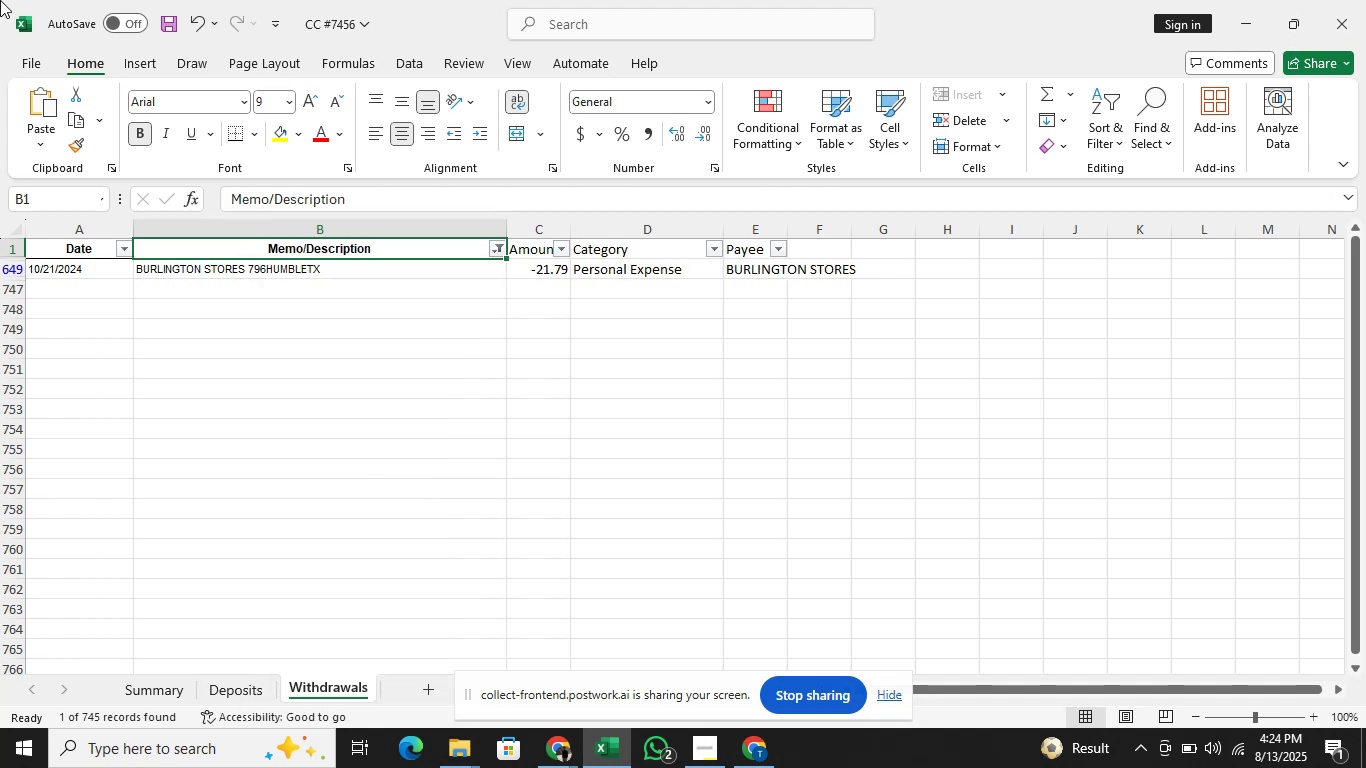 
key(Alt+AltLeft)
 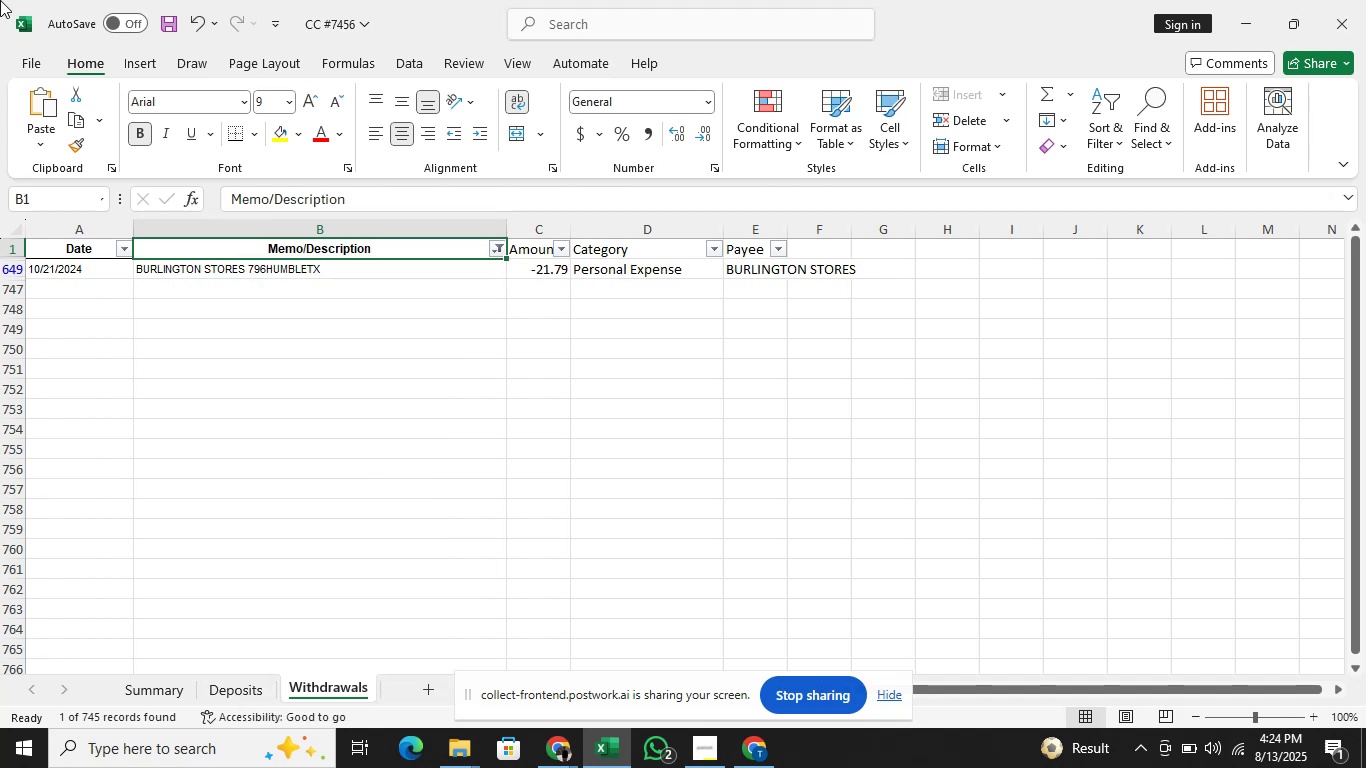 
key(Alt+Tab)
 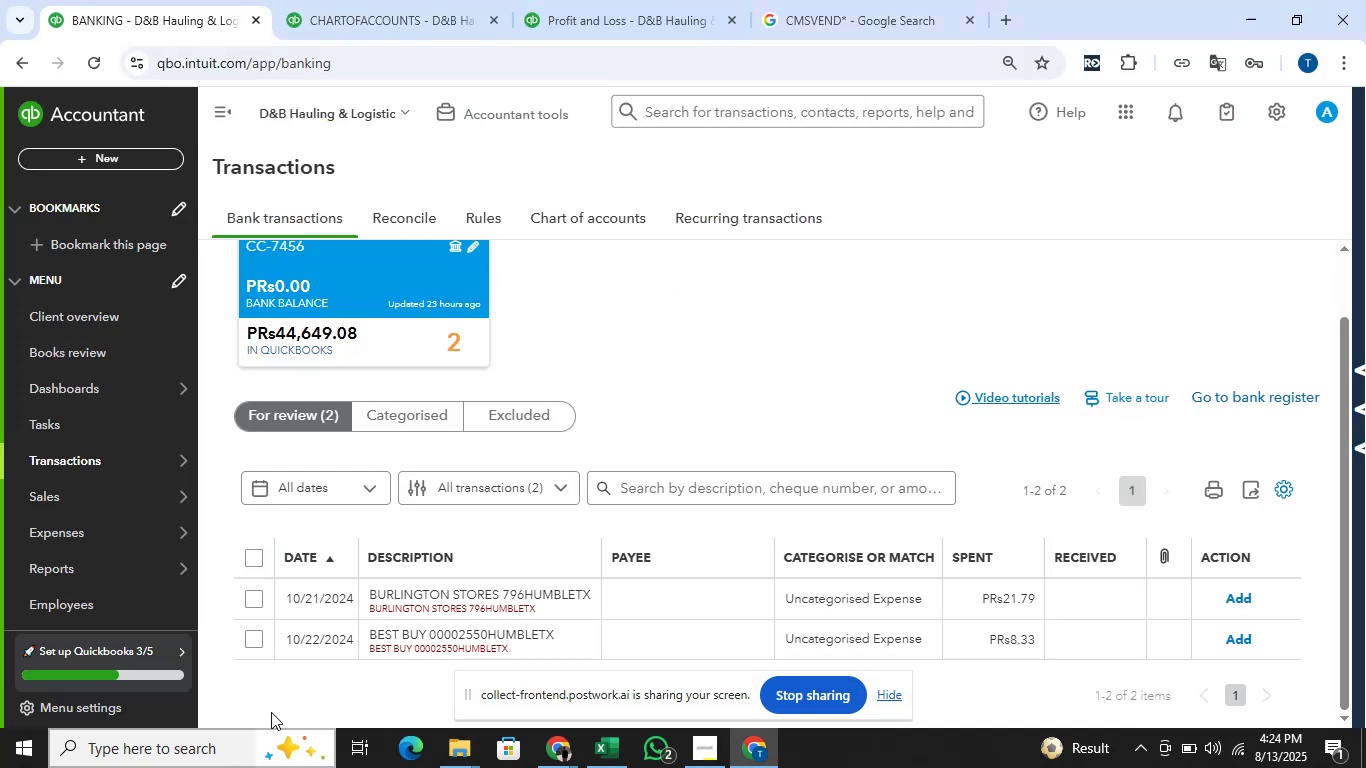 
left_click([251, 607])
 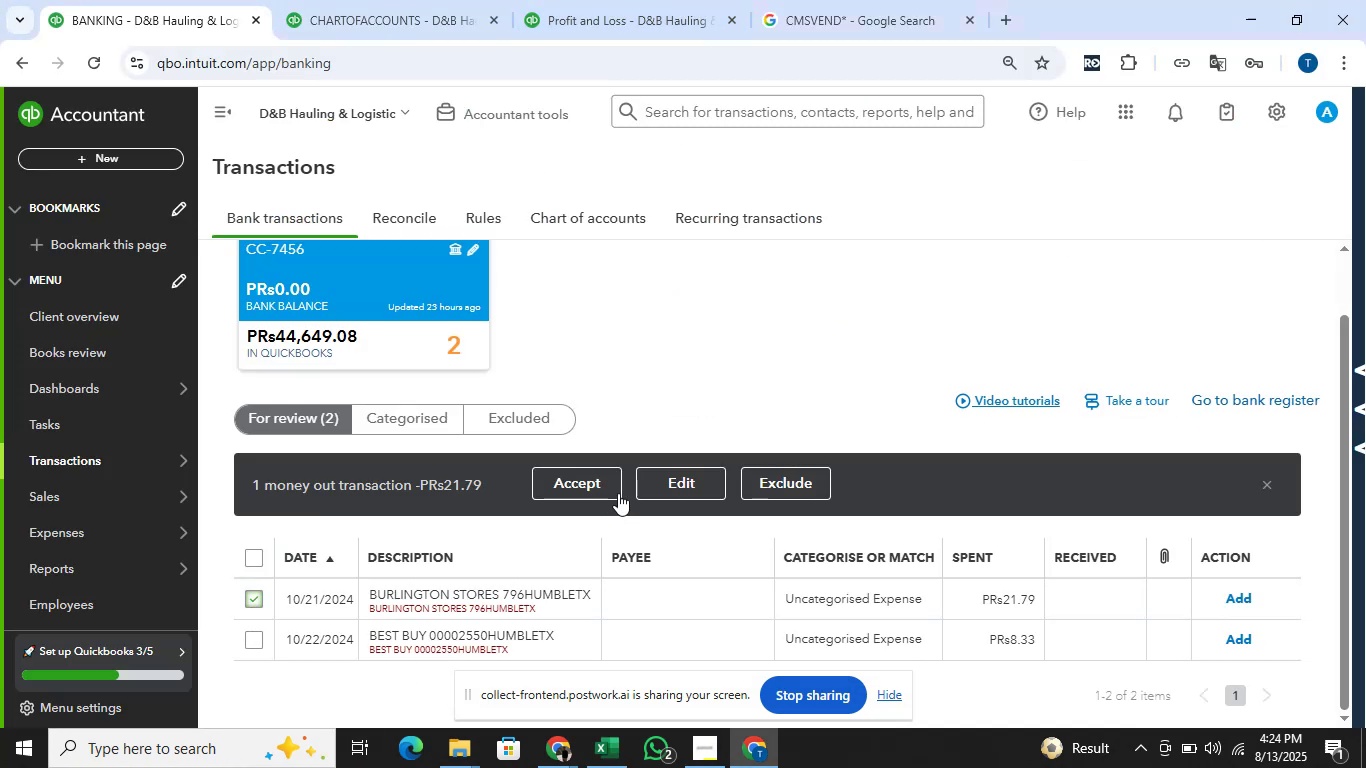 
left_click([705, 488])
 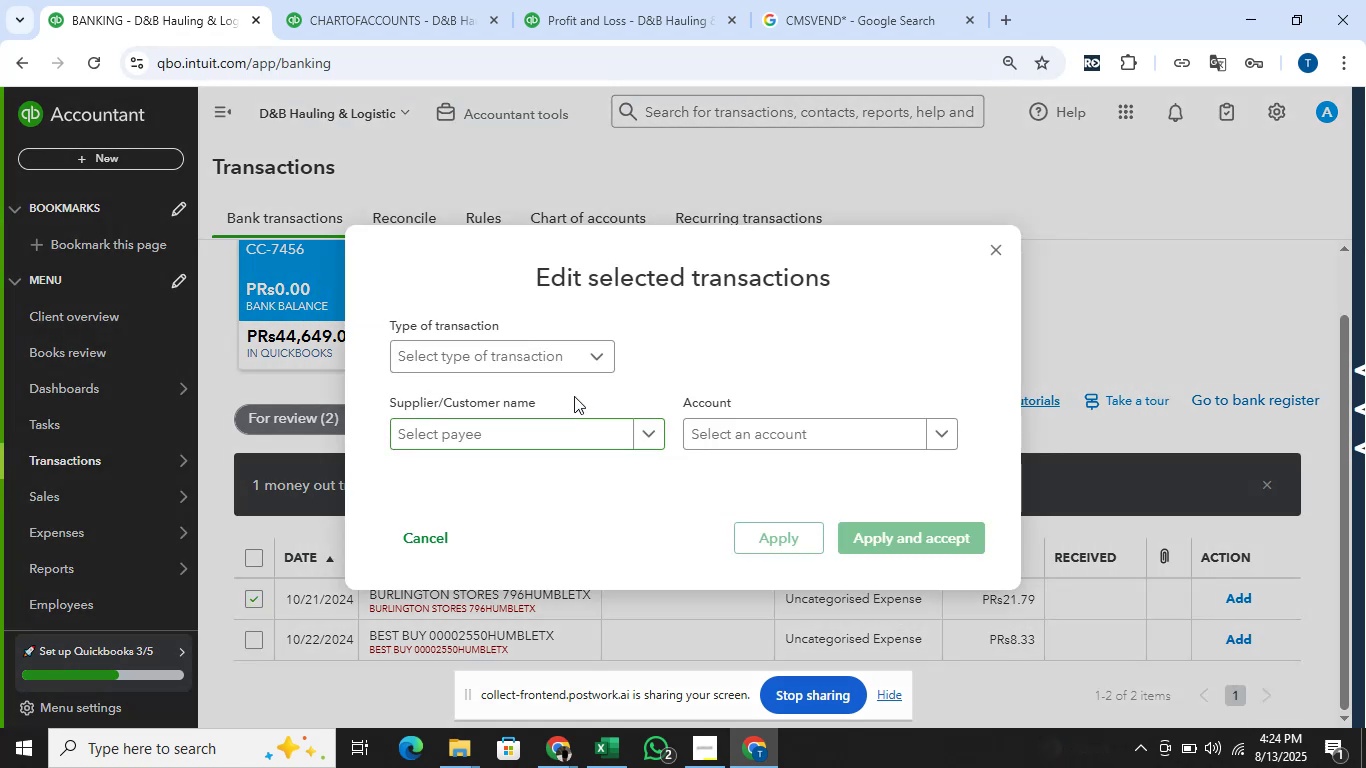 
left_click([526, 356])
 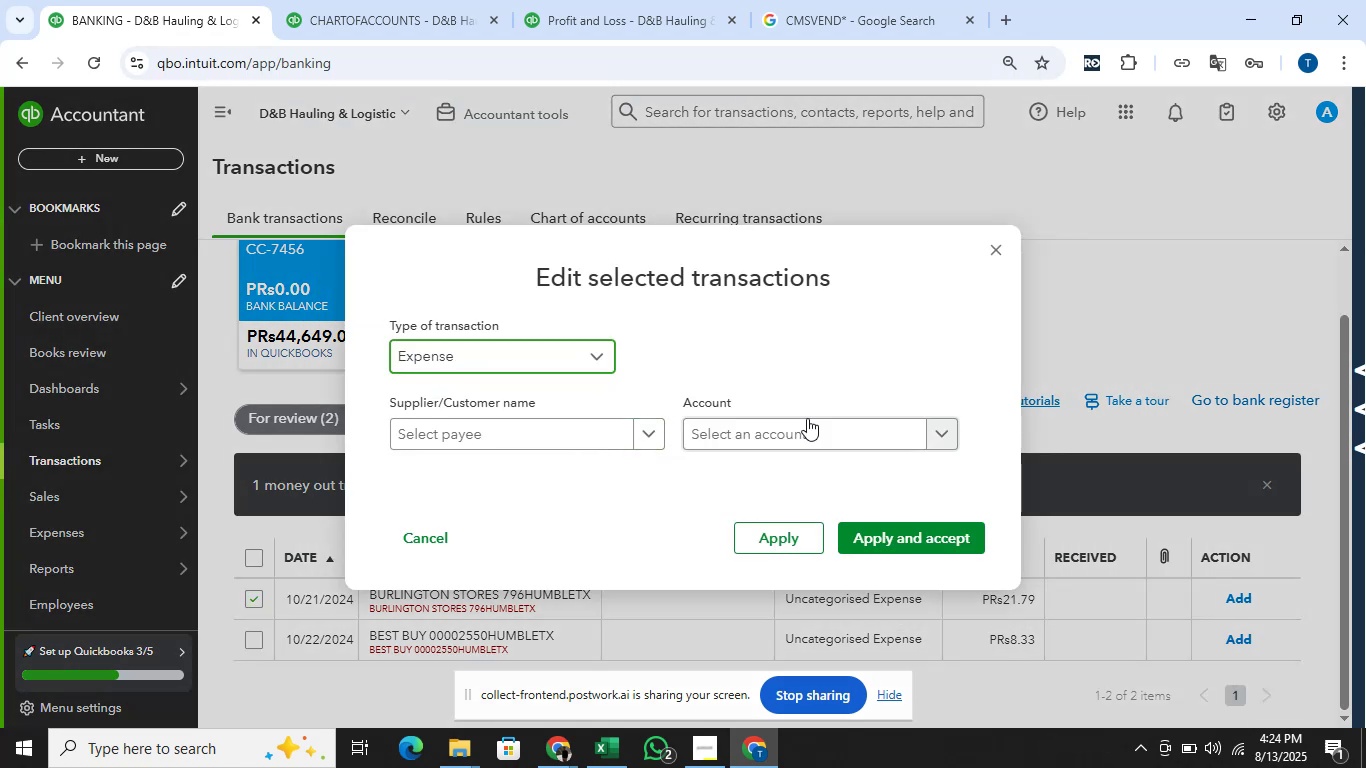 
left_click([817, 421])
 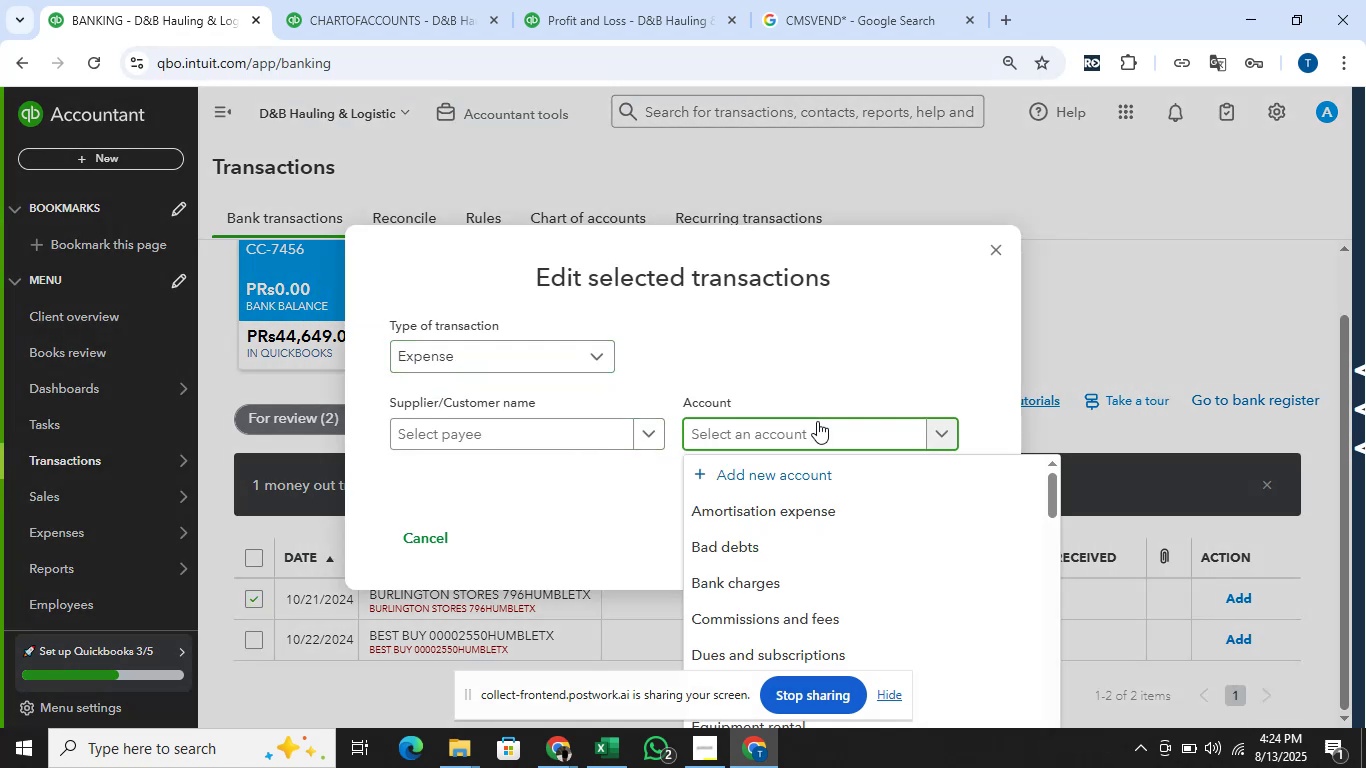 
type(personal)
 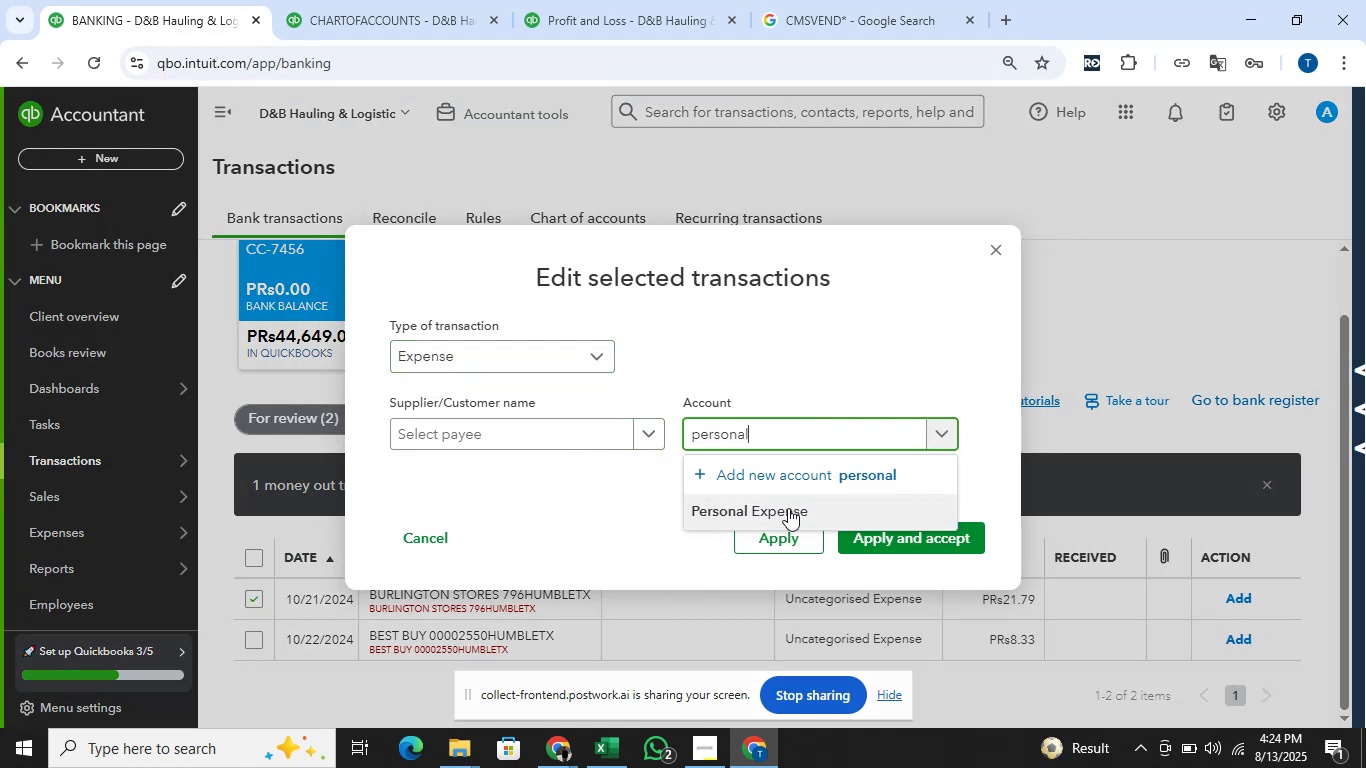 
double_click([942, 512])
 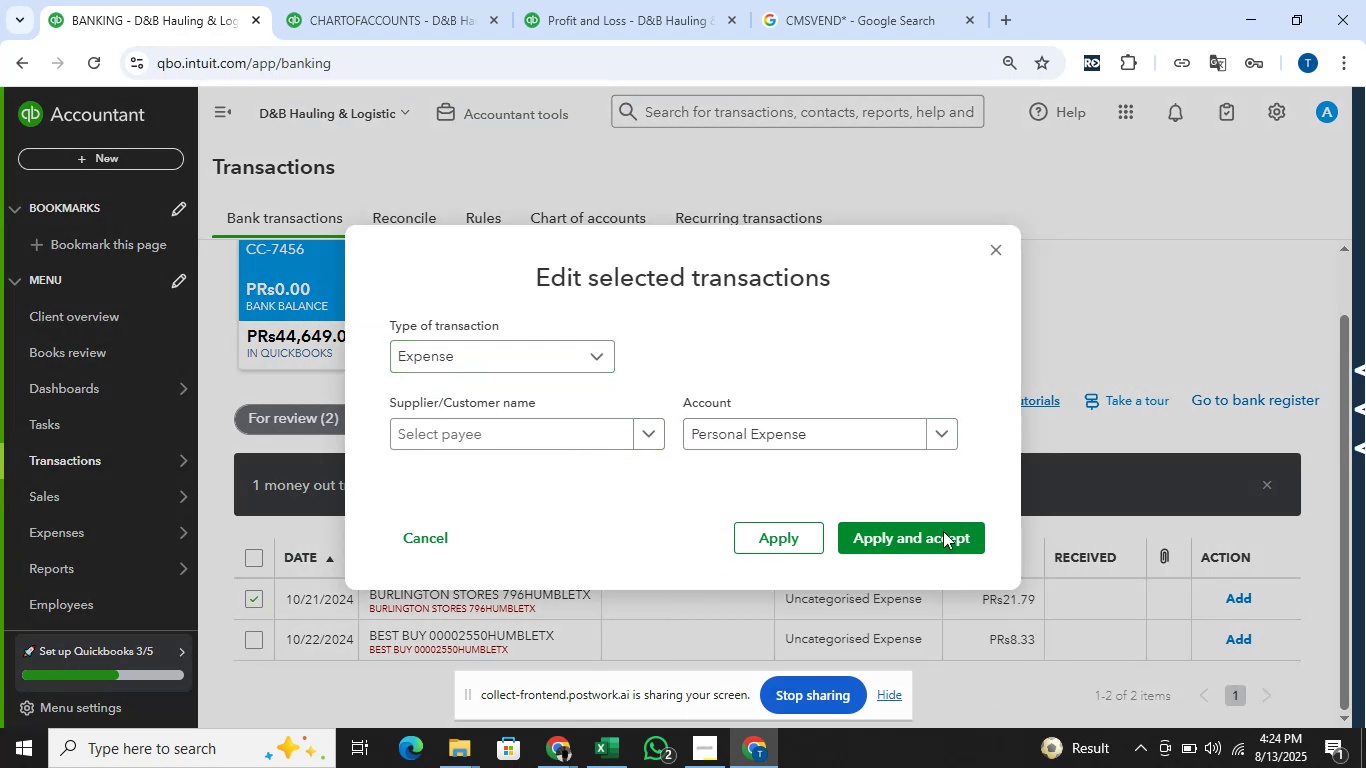 
triple_click([943, 543])
 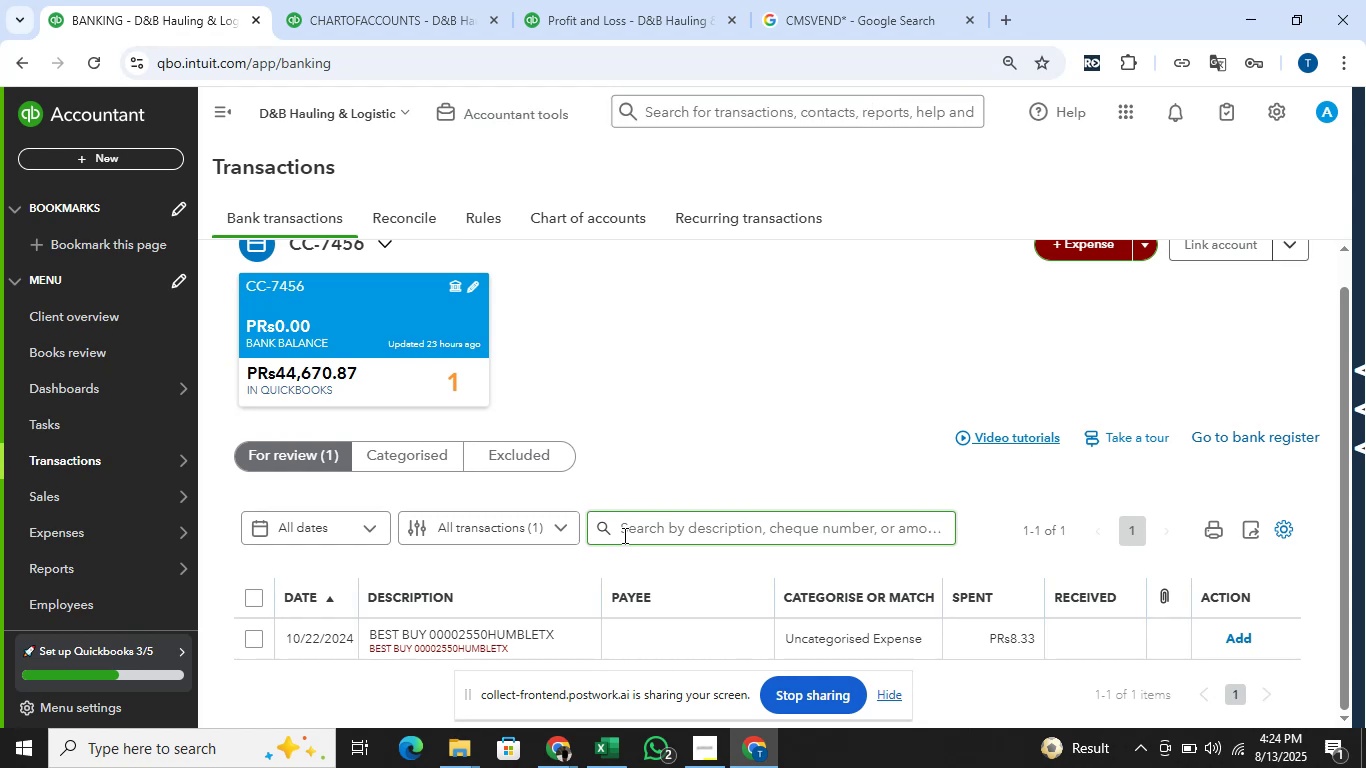 
wait(11.85)
 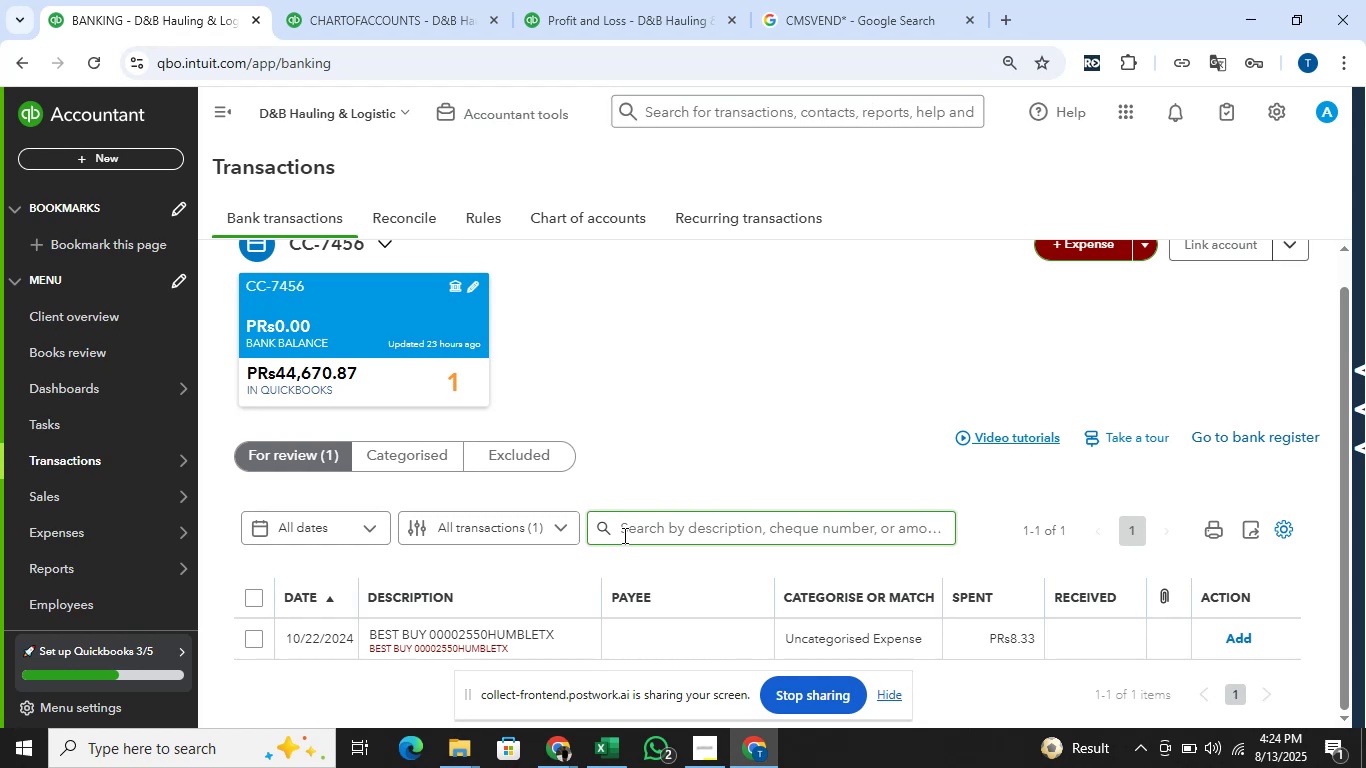 
left_click([1142, 745])
 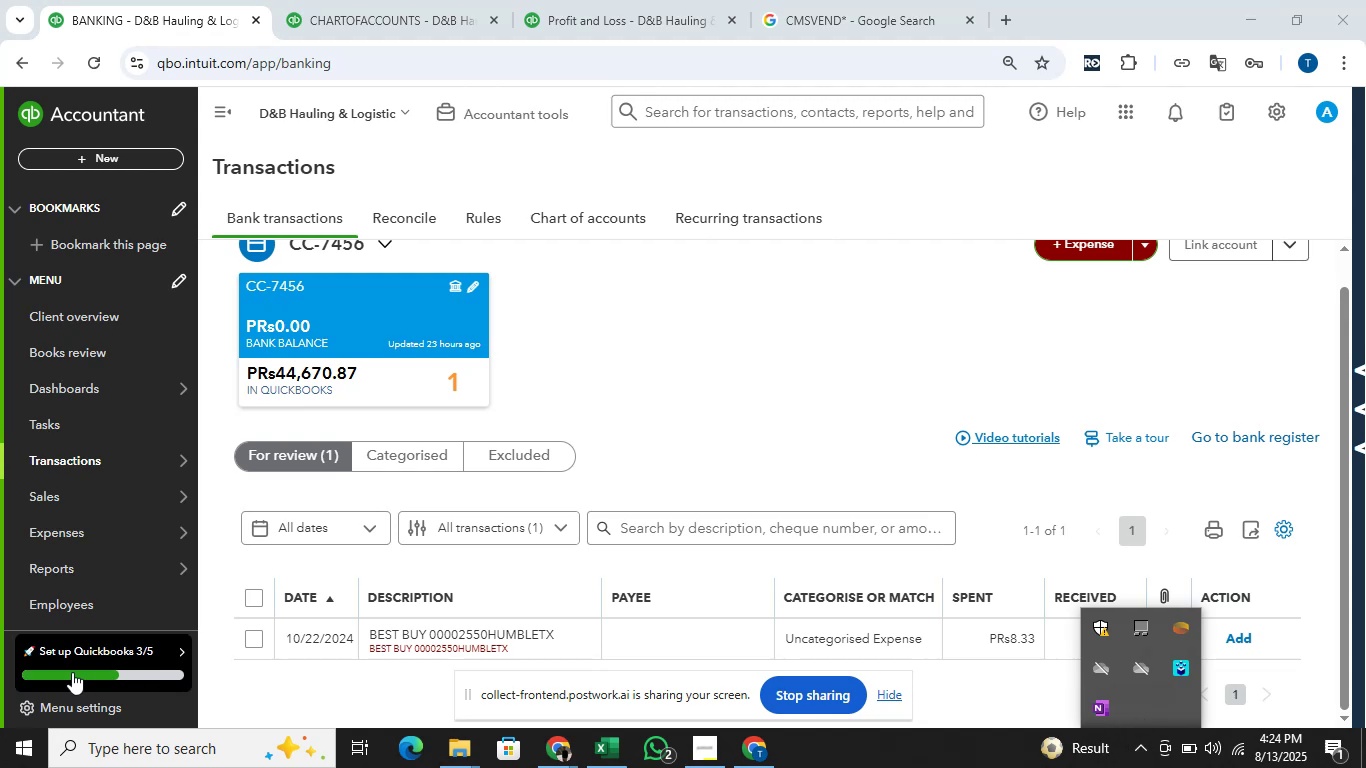 
left_click([199, 740])
 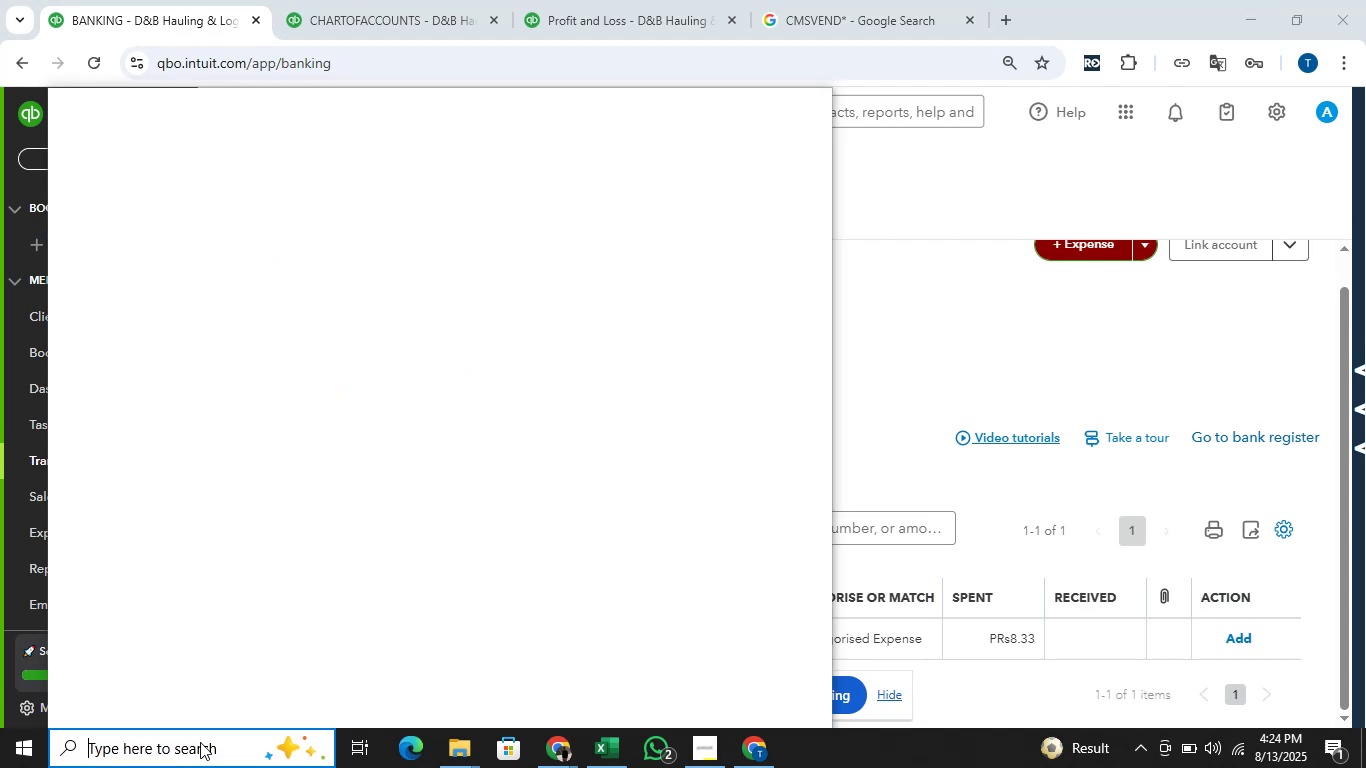 
type(blue)
 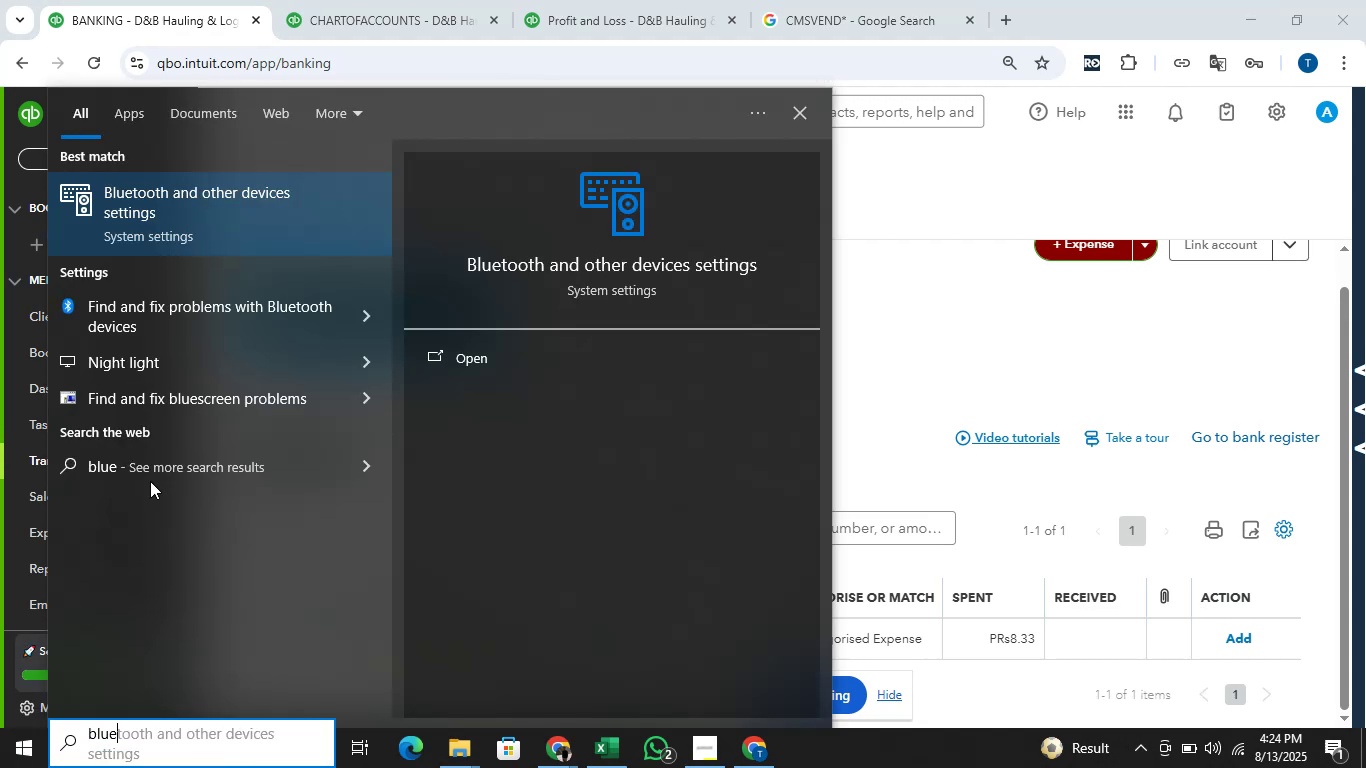 
left_click([153, 211])
 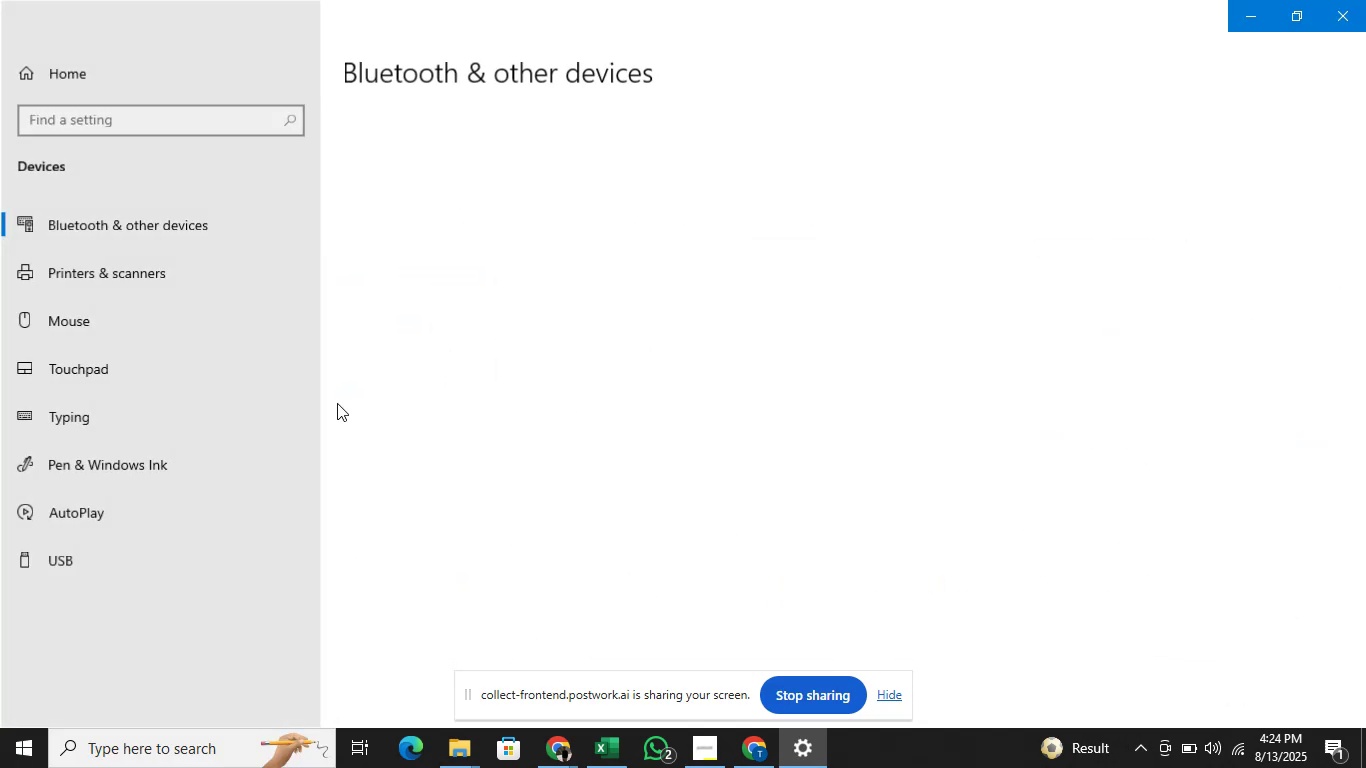 
left_click([1365, 0])
 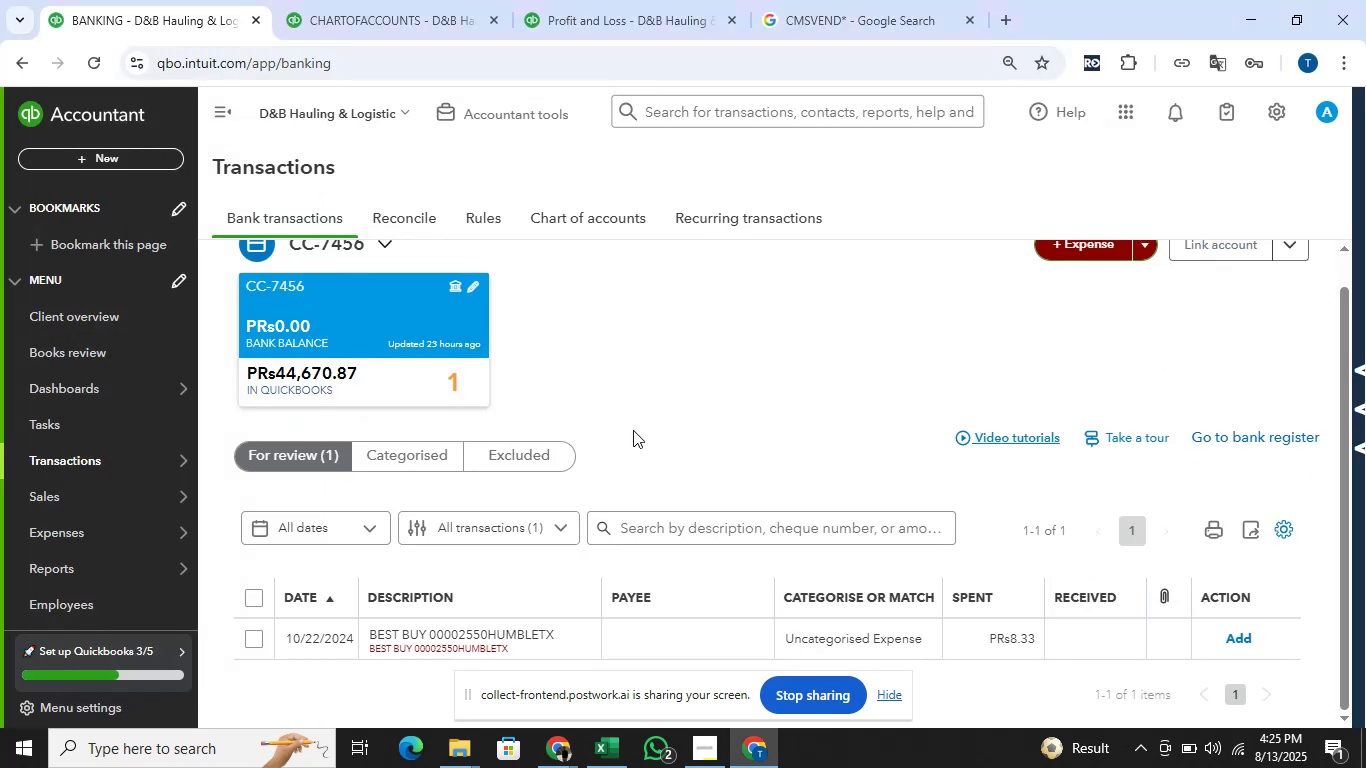 
key(Alt+AltLeft)
 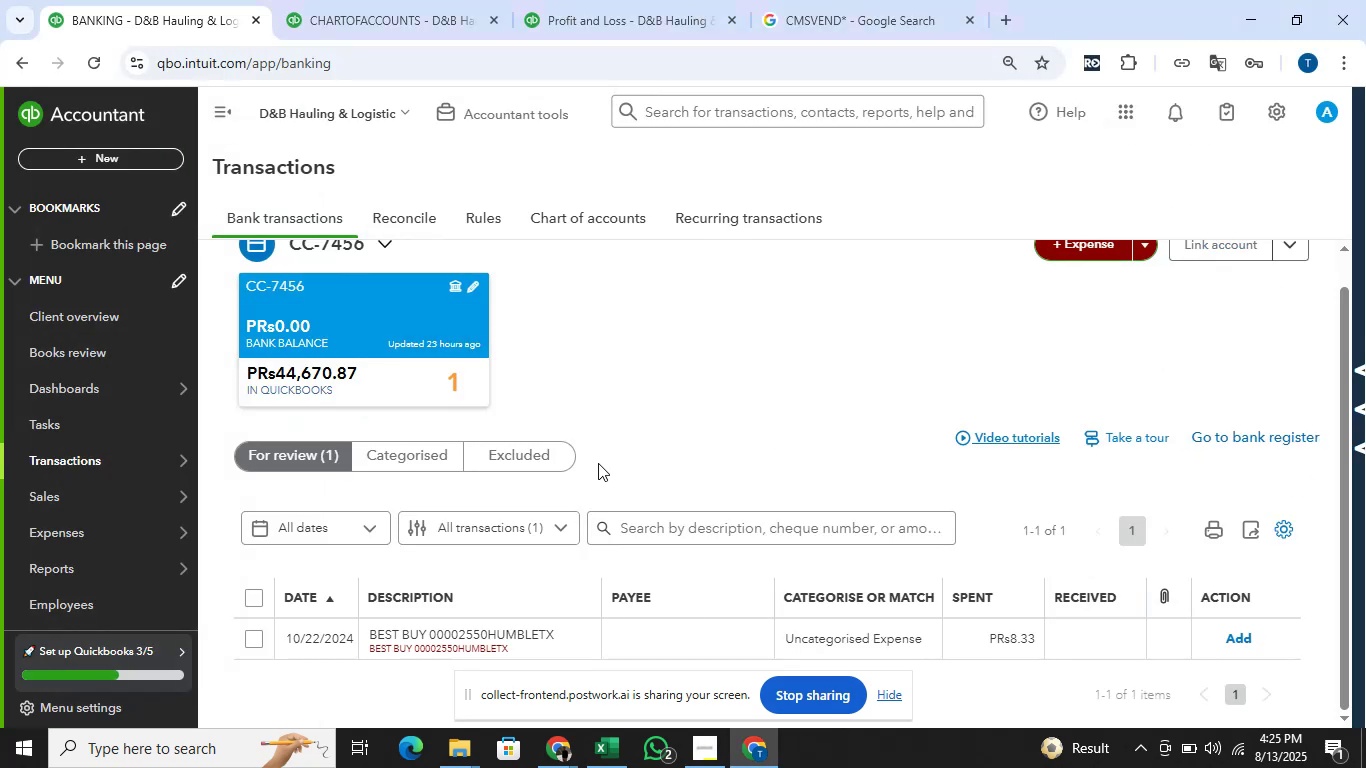 
key(Alt+Tab)
 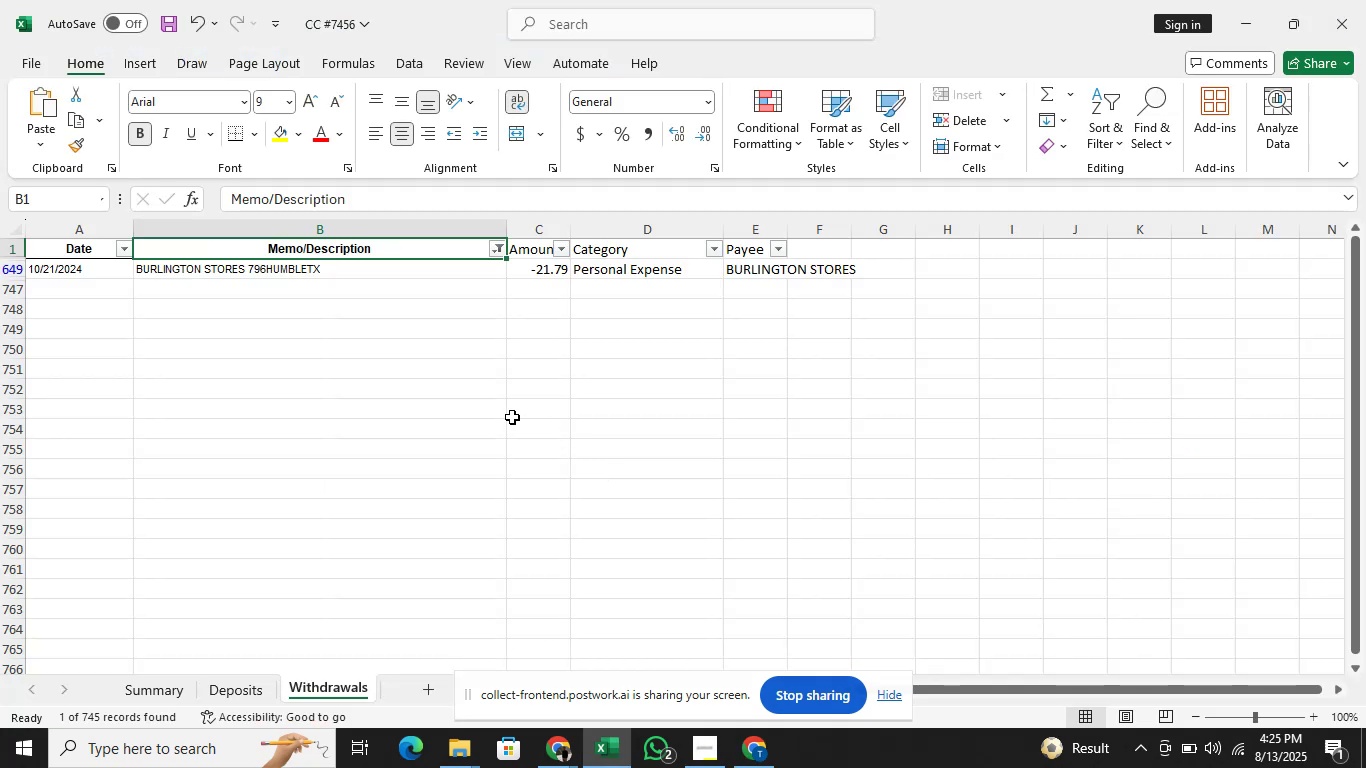 
key(Alt+AltLeft)
 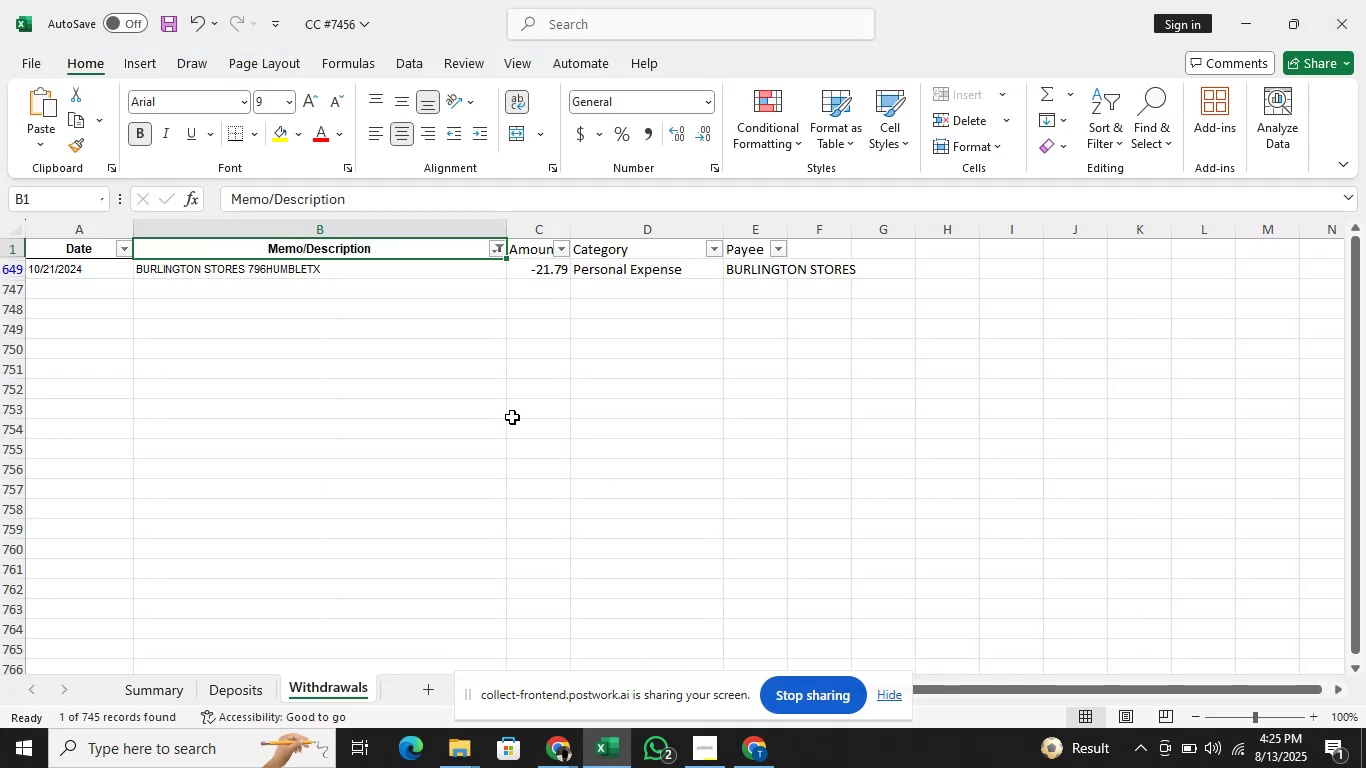 
key(Alt+ArrowDown)
 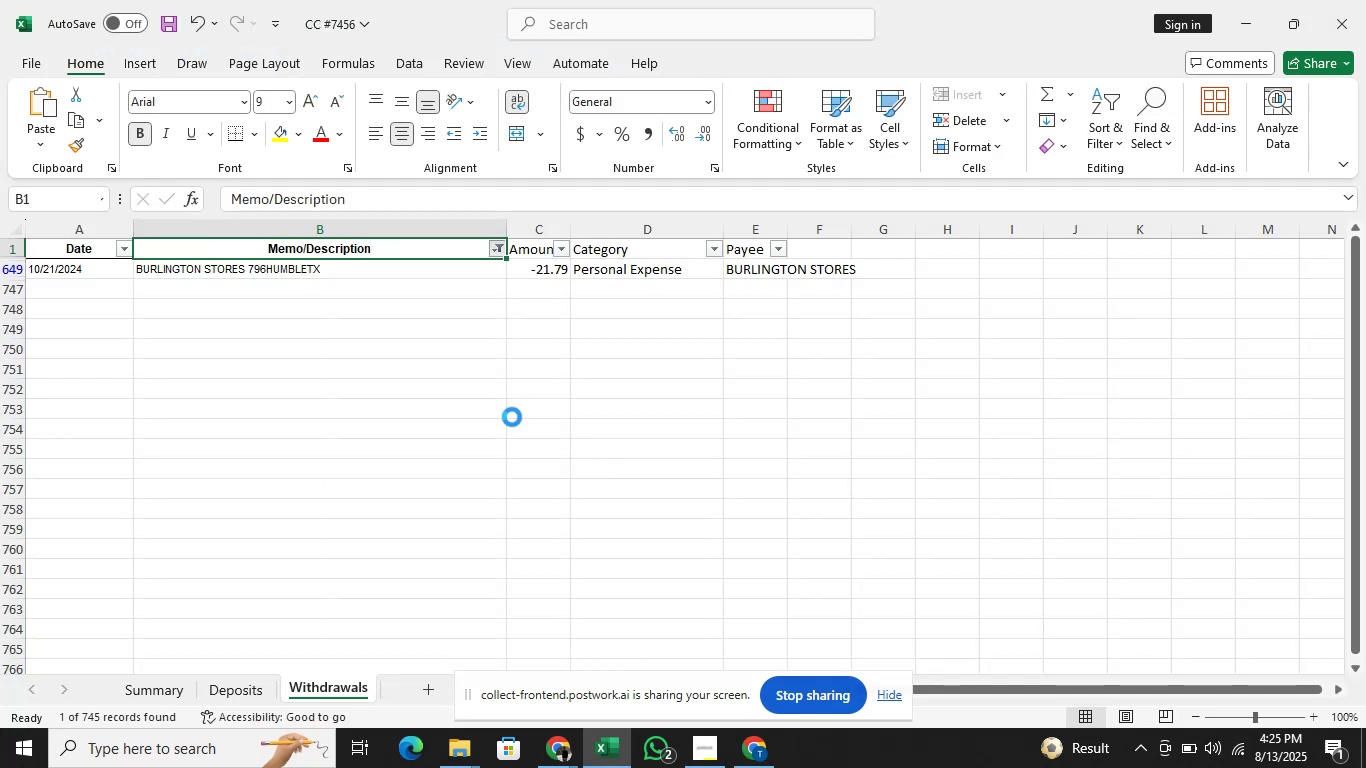 
key(ArrowDown)
 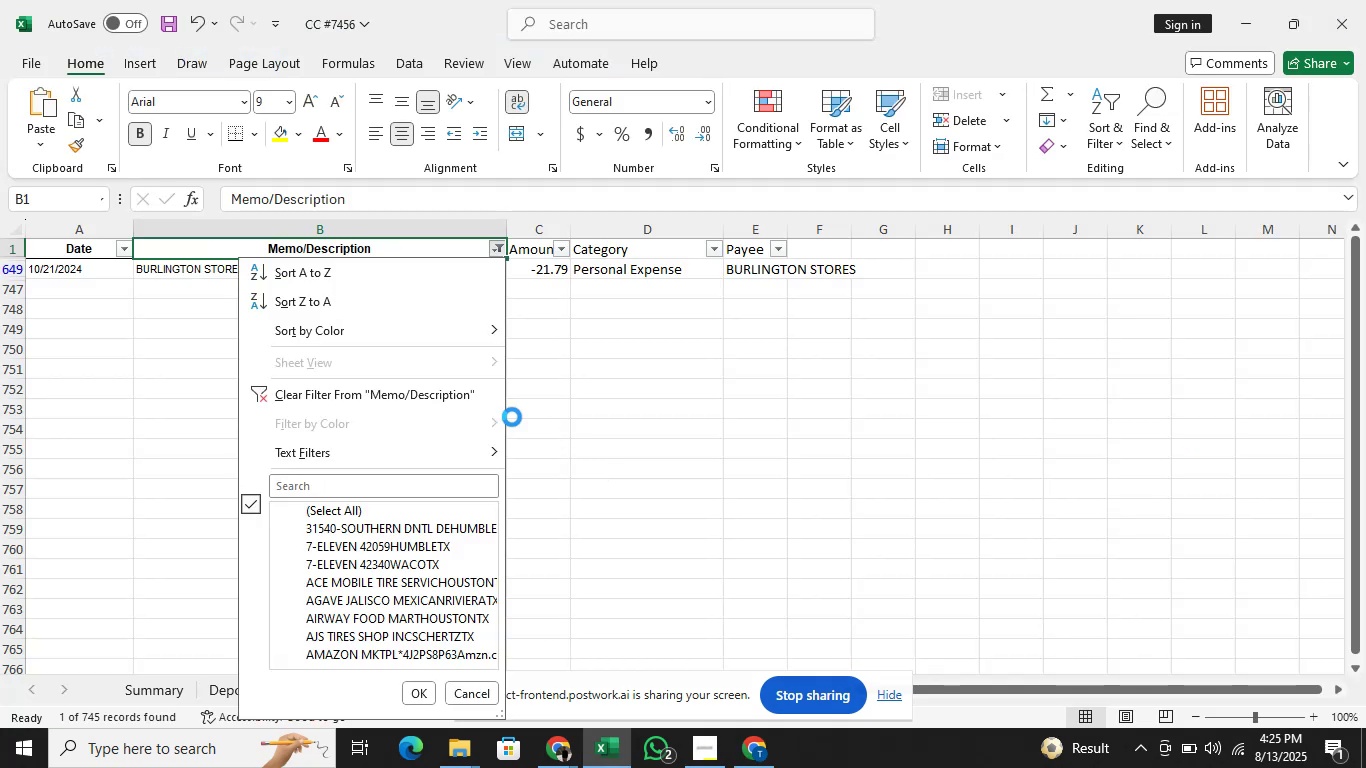 
key(ArrowDown)
 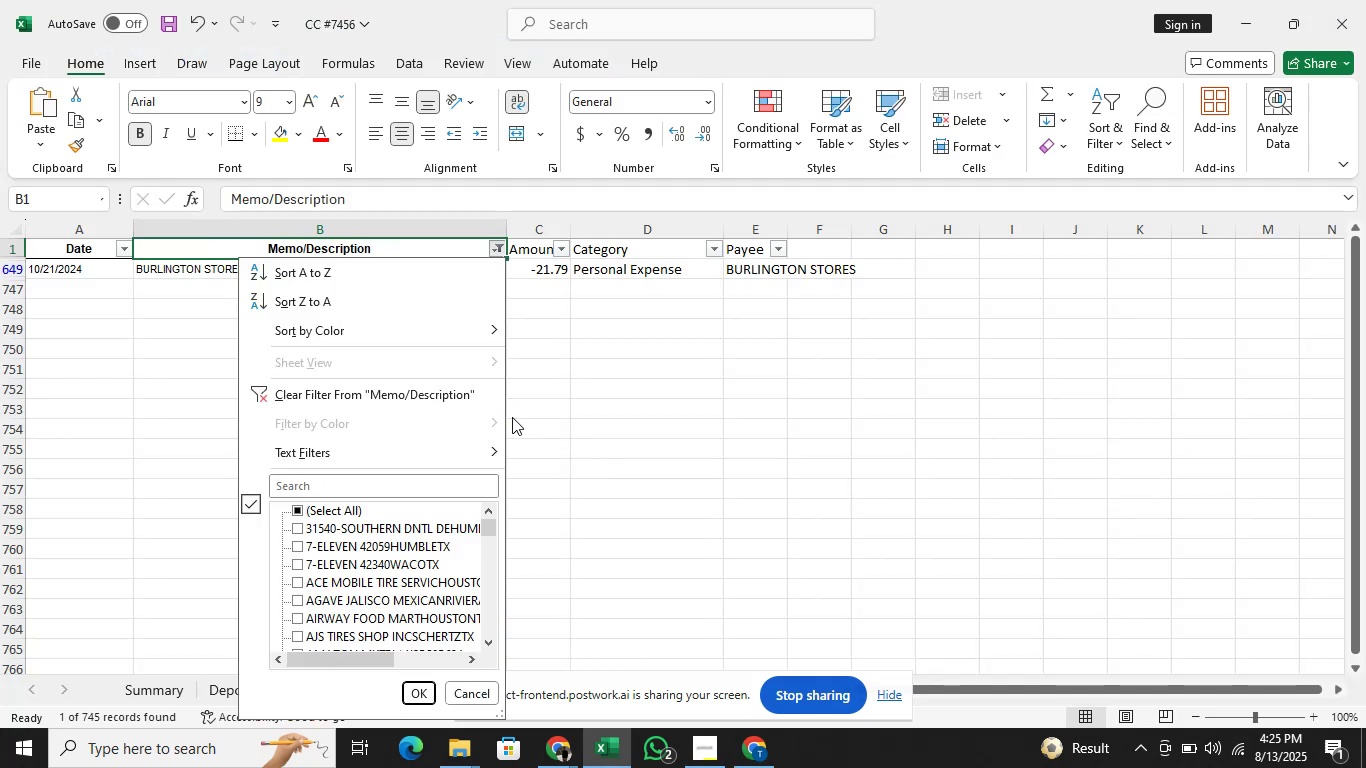 
key(ArrowDown)
 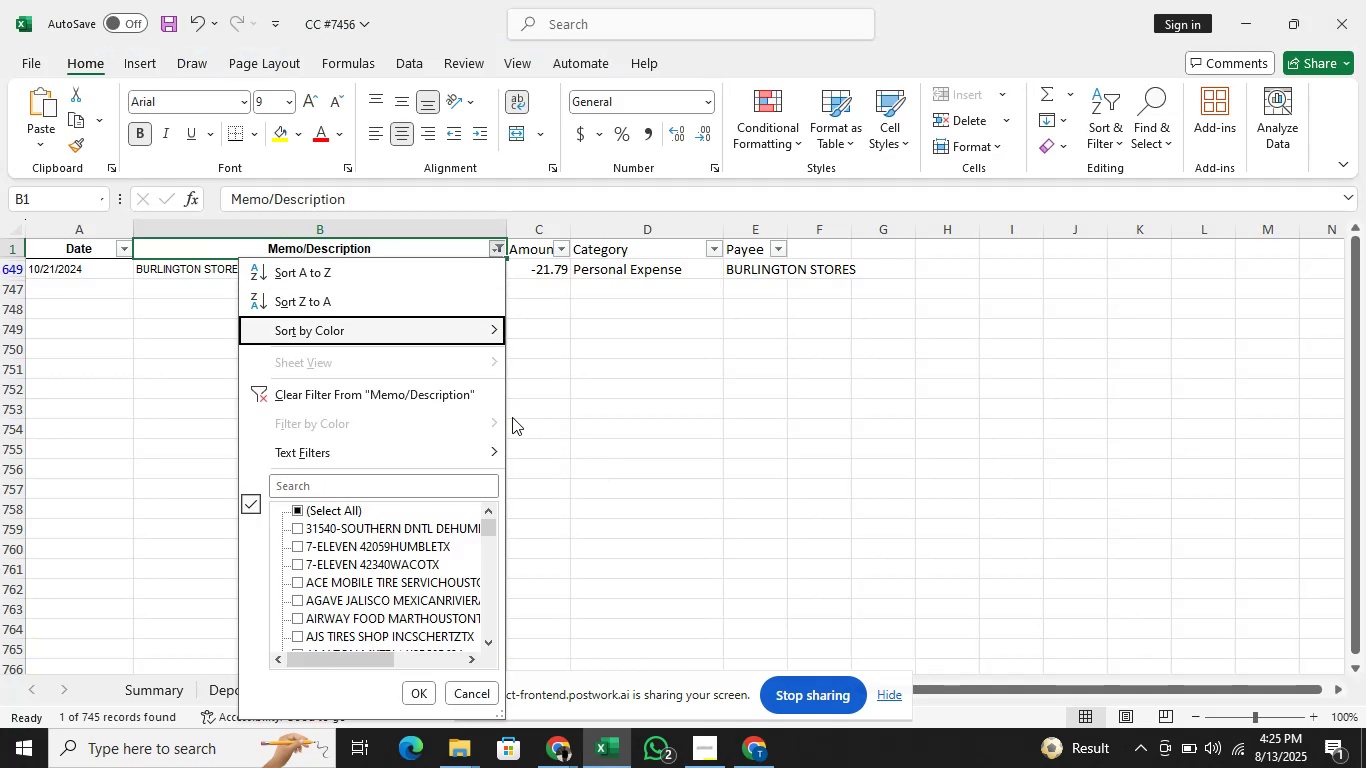 
key(ArrowDown)
 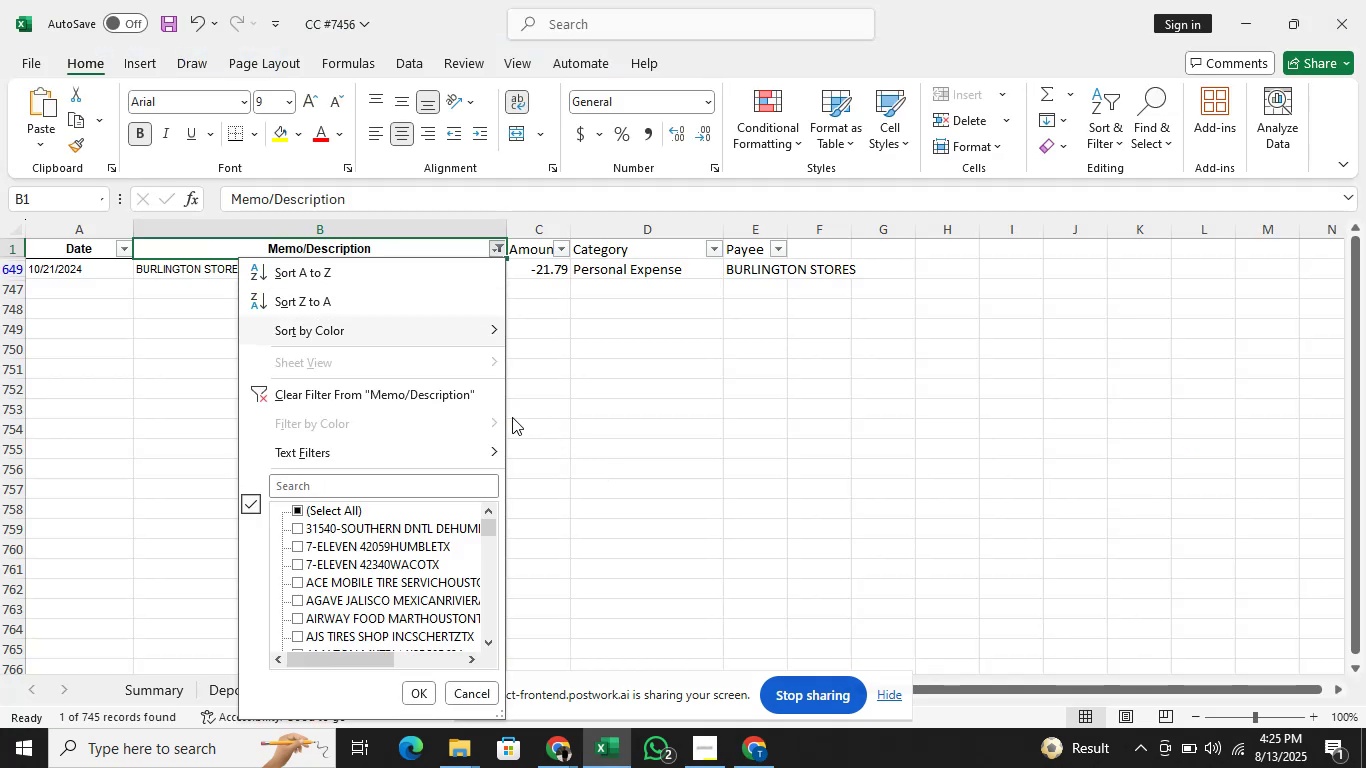 
key(ArrowDown)
 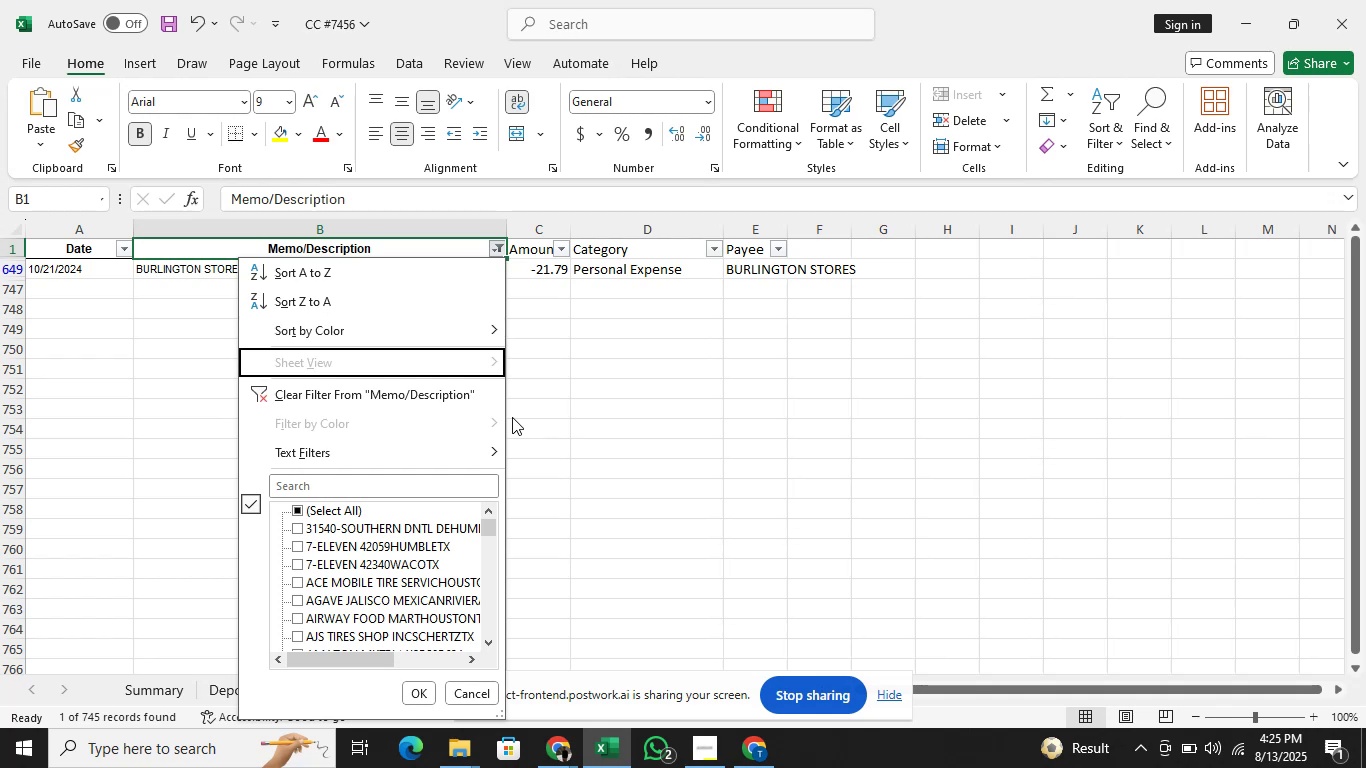 
key(ArrowDown)
 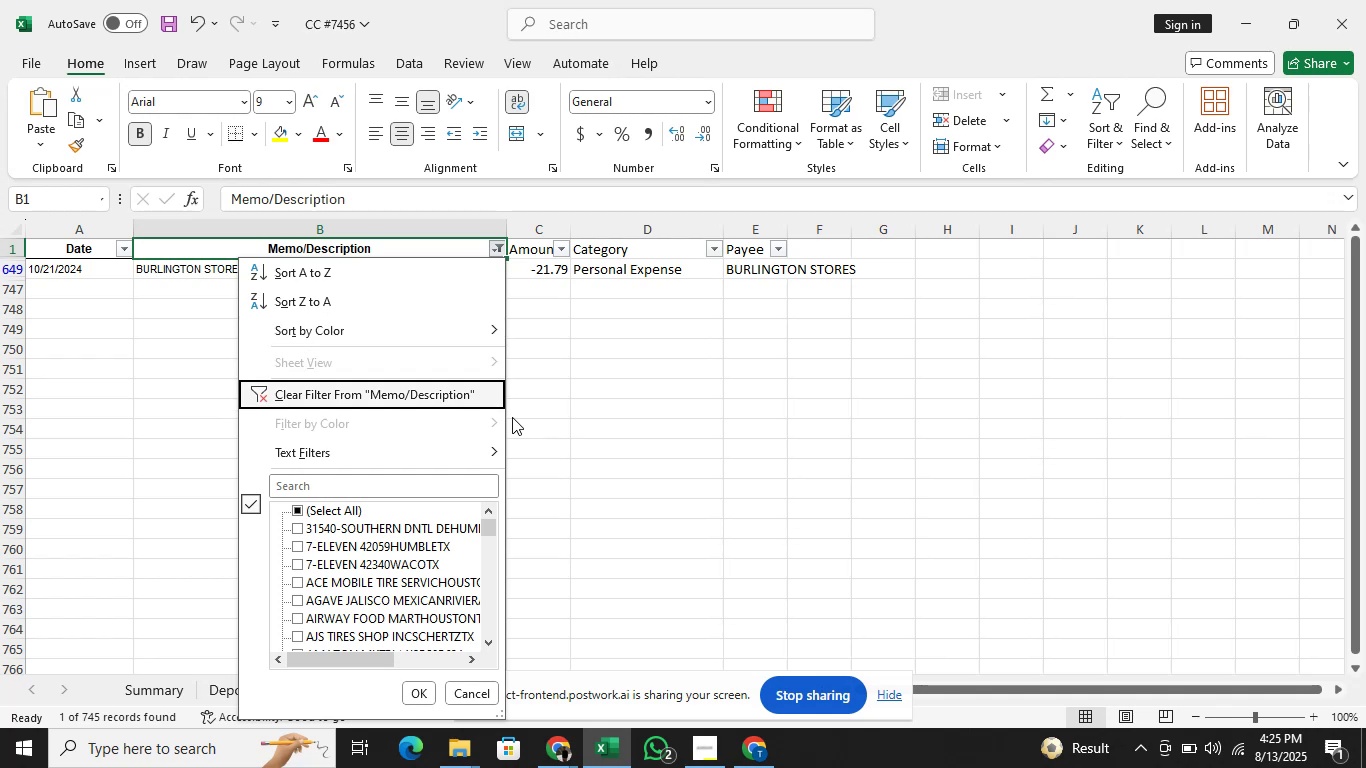 
key(ArrowDown)
 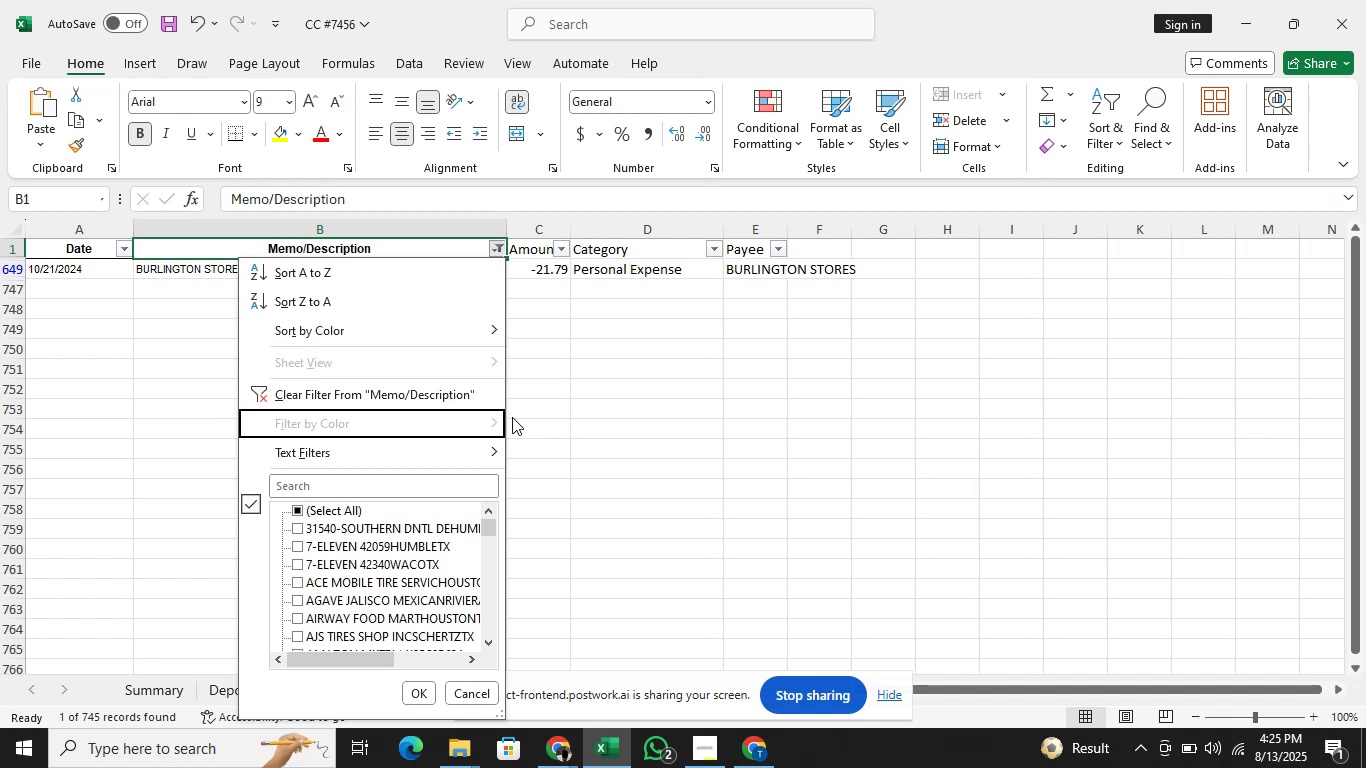 
key(ArrowDown)
 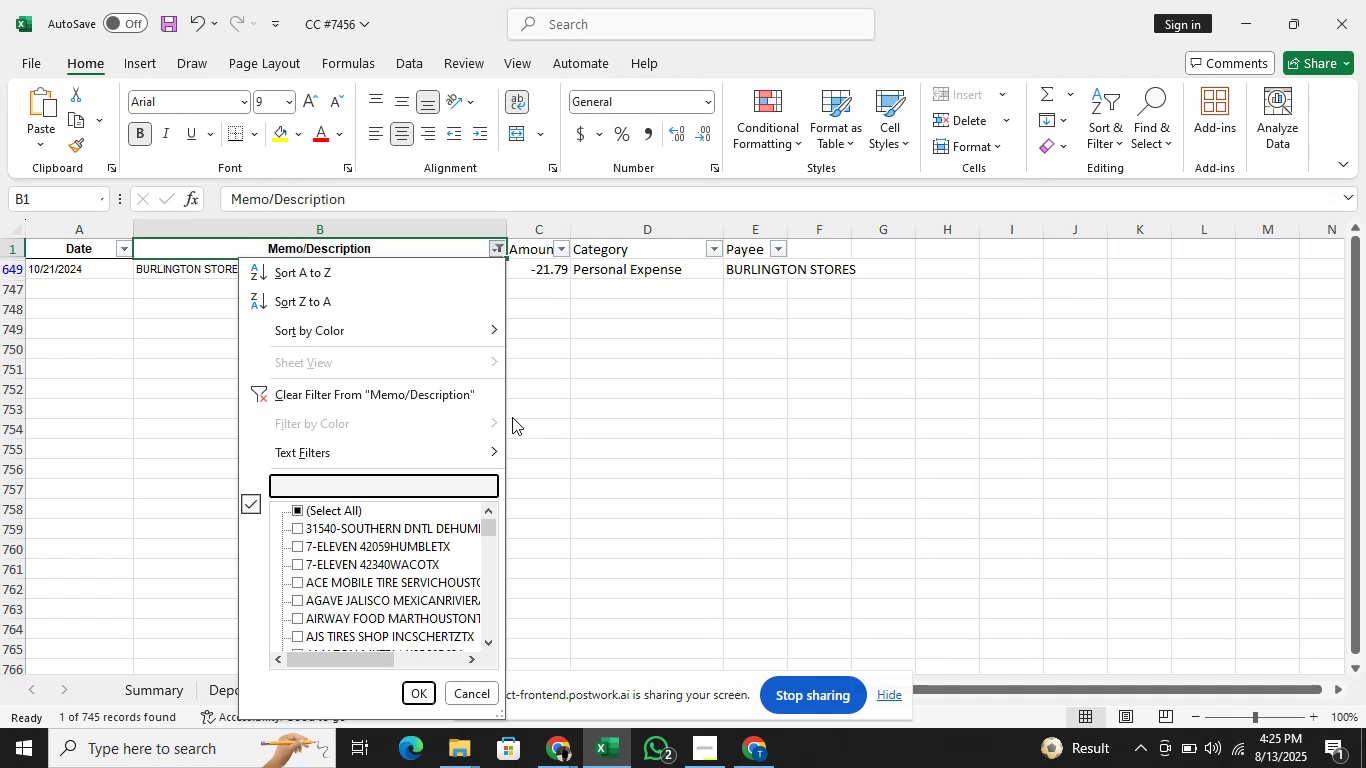 
type(best)
 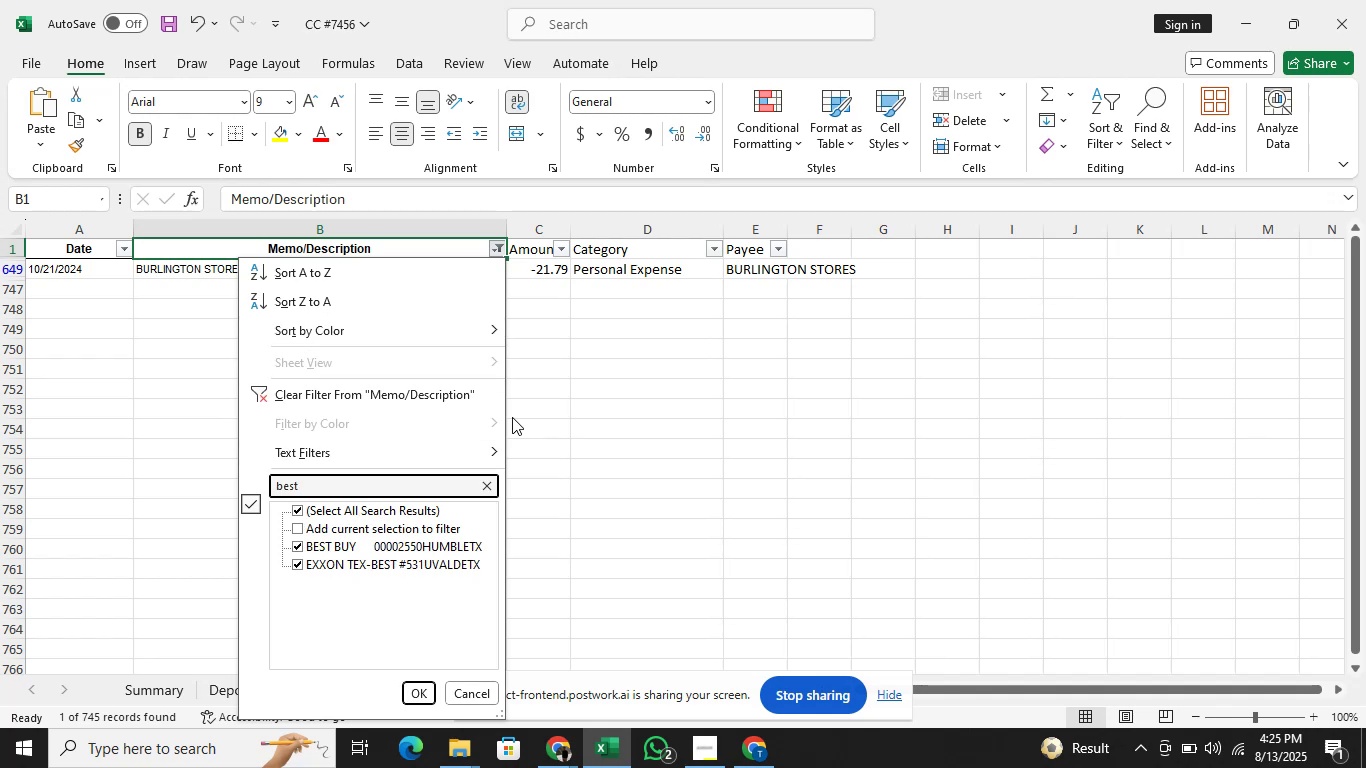 
key(Enter)
 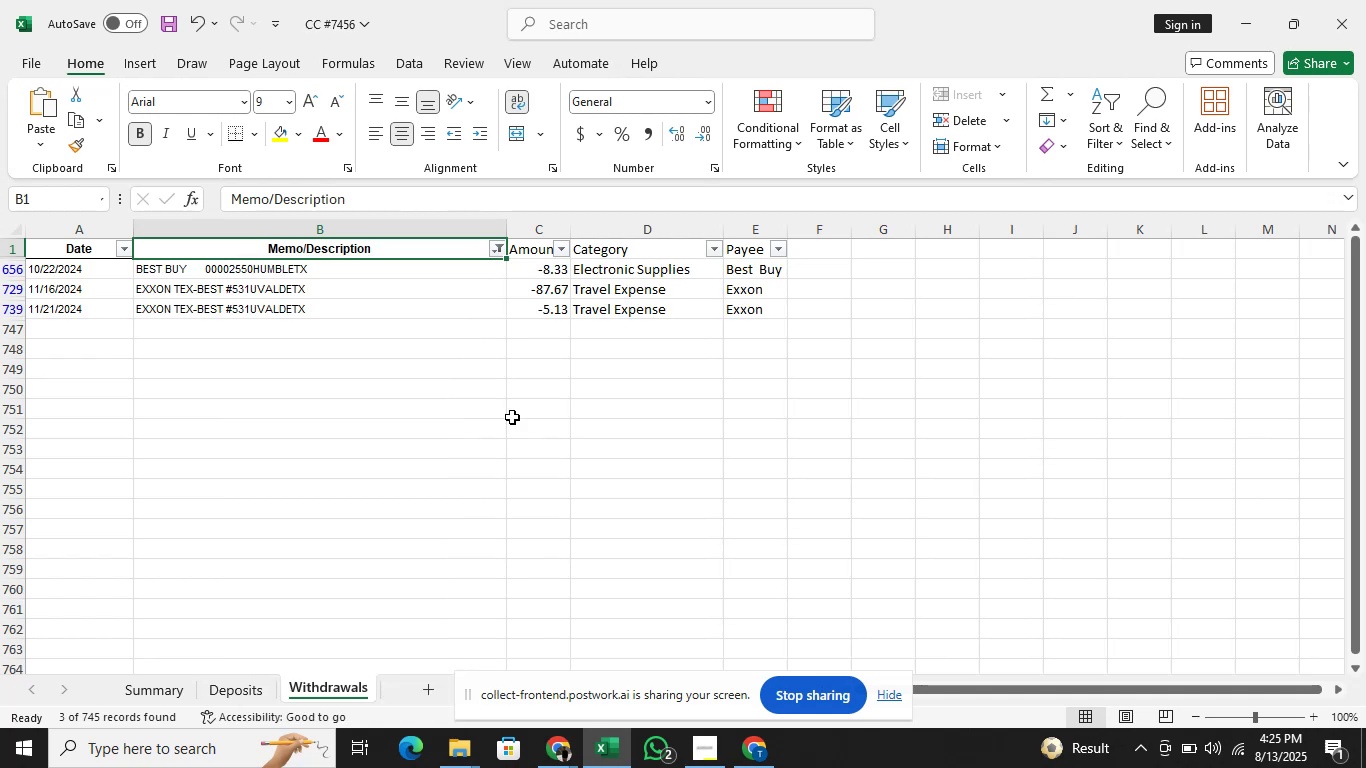 
key(ArrowDown)
 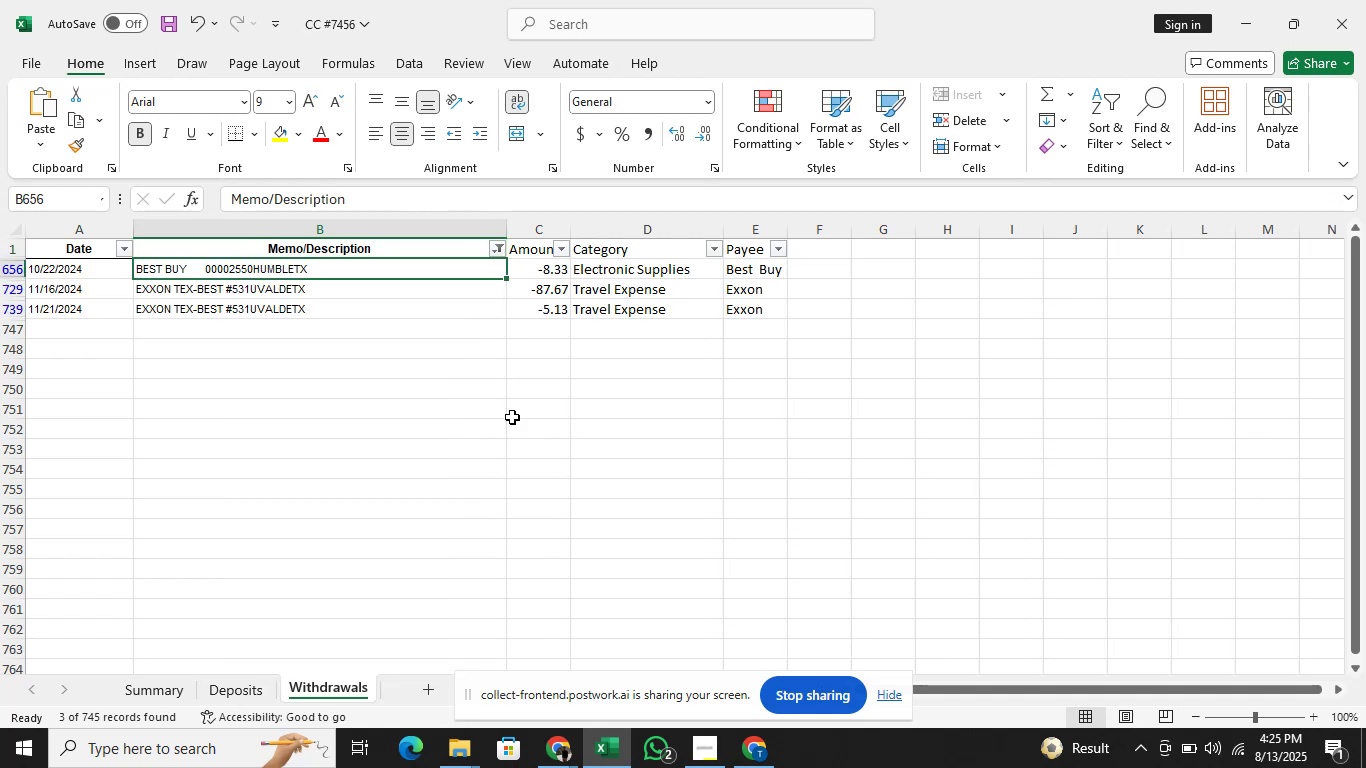 
key(ArrowRight)
 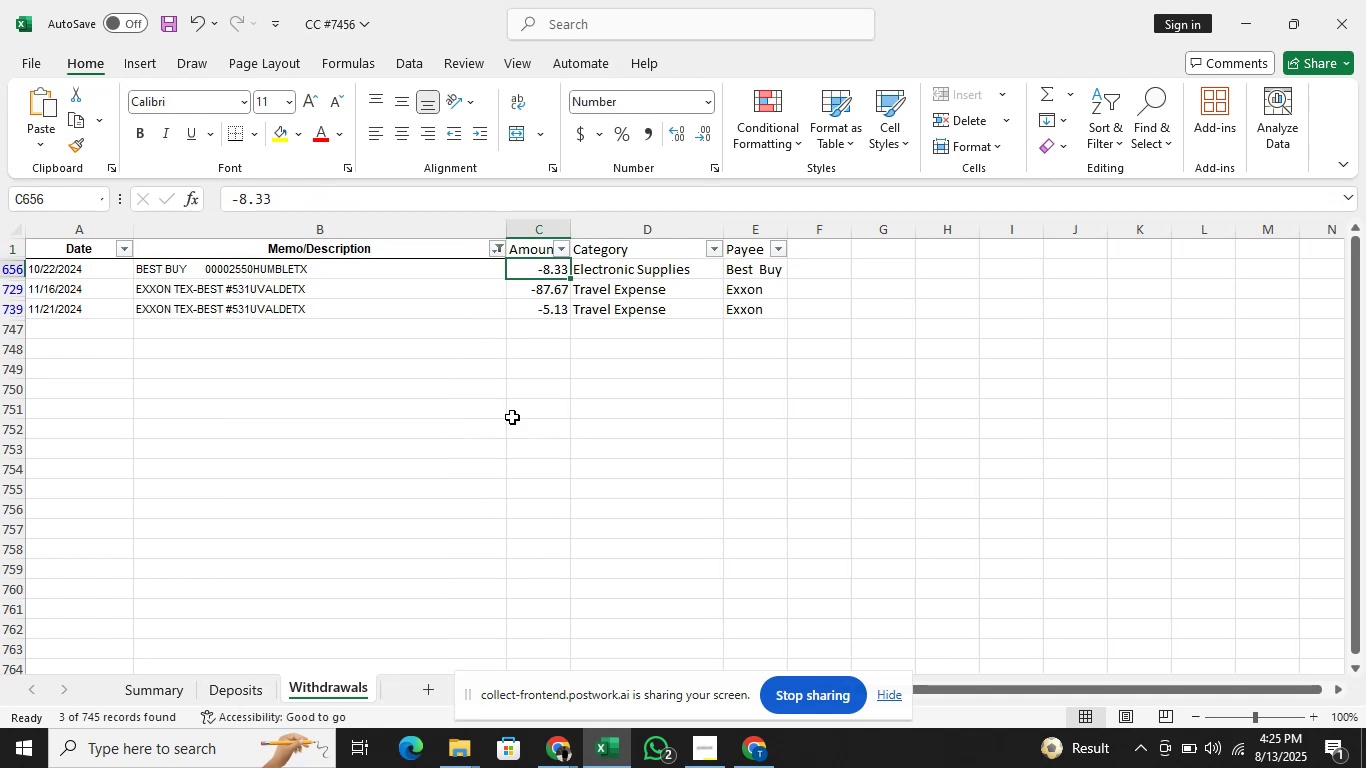 
key(ArrowRight)
 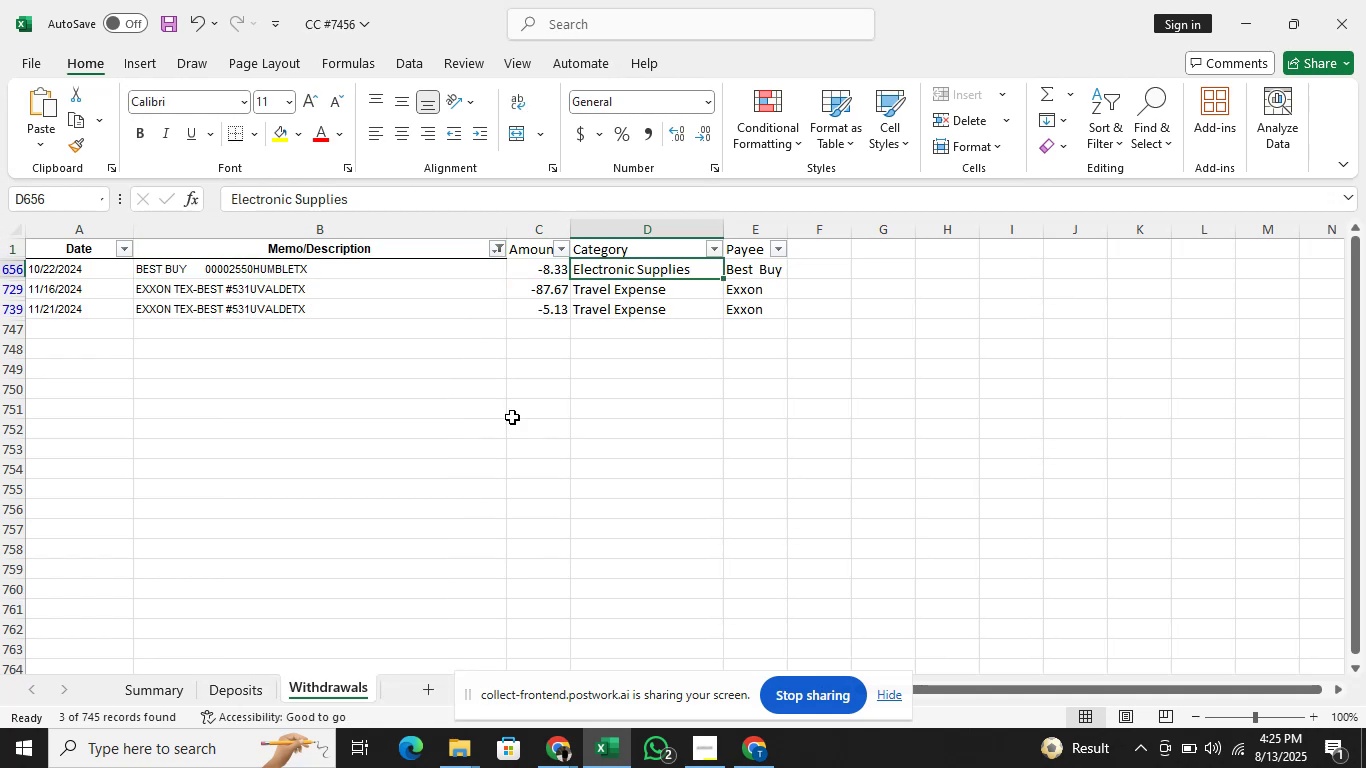 
key(Alt+AltLeft)
 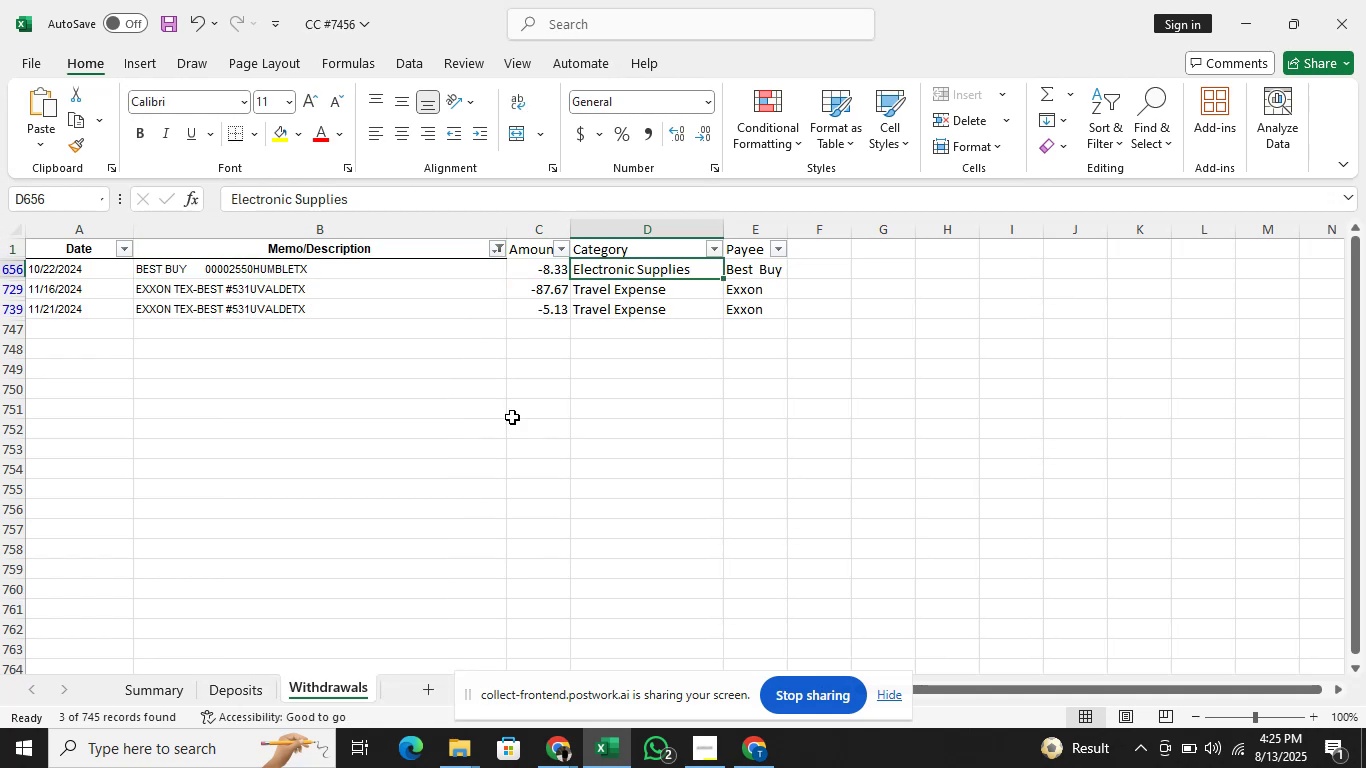 
key(Alt+Tab)
 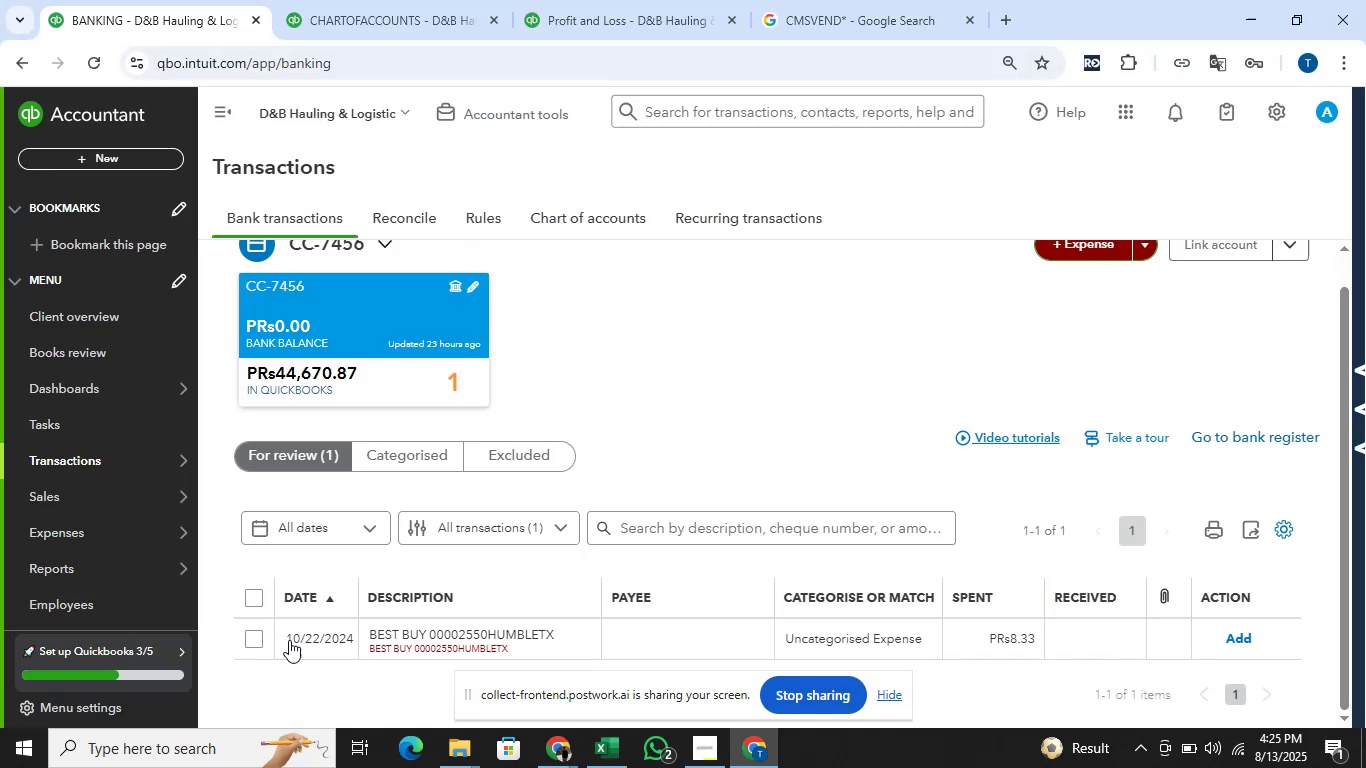 
left_click([251, 635])
 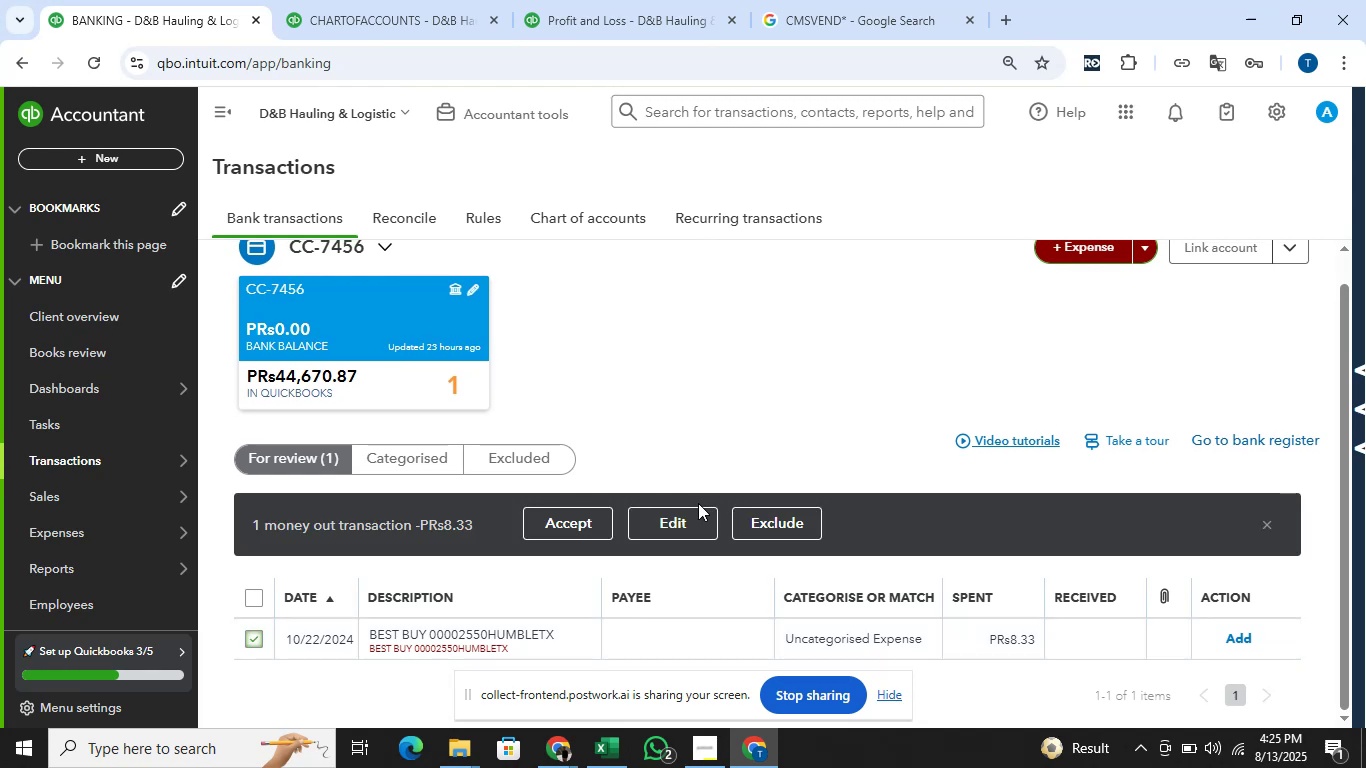 
left_click([696, 511])
 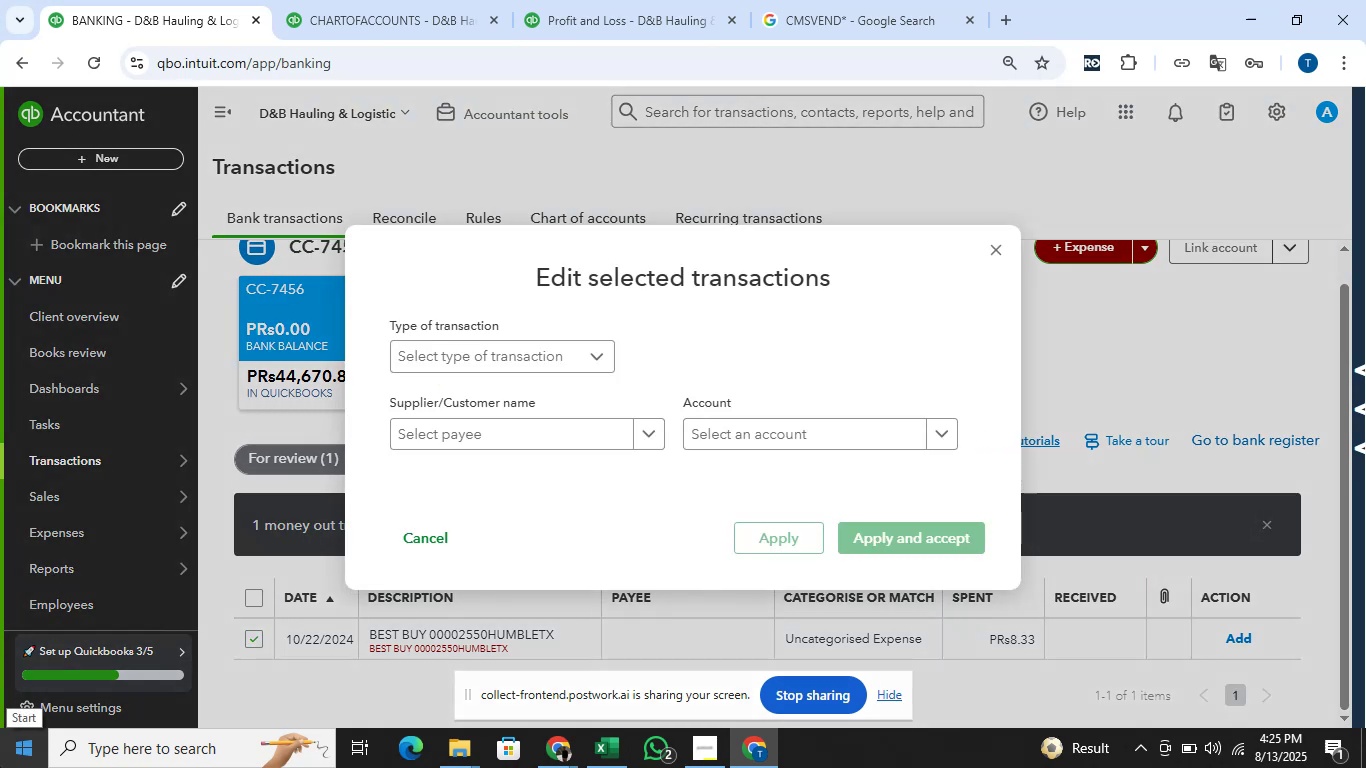 
wait(6.29)
 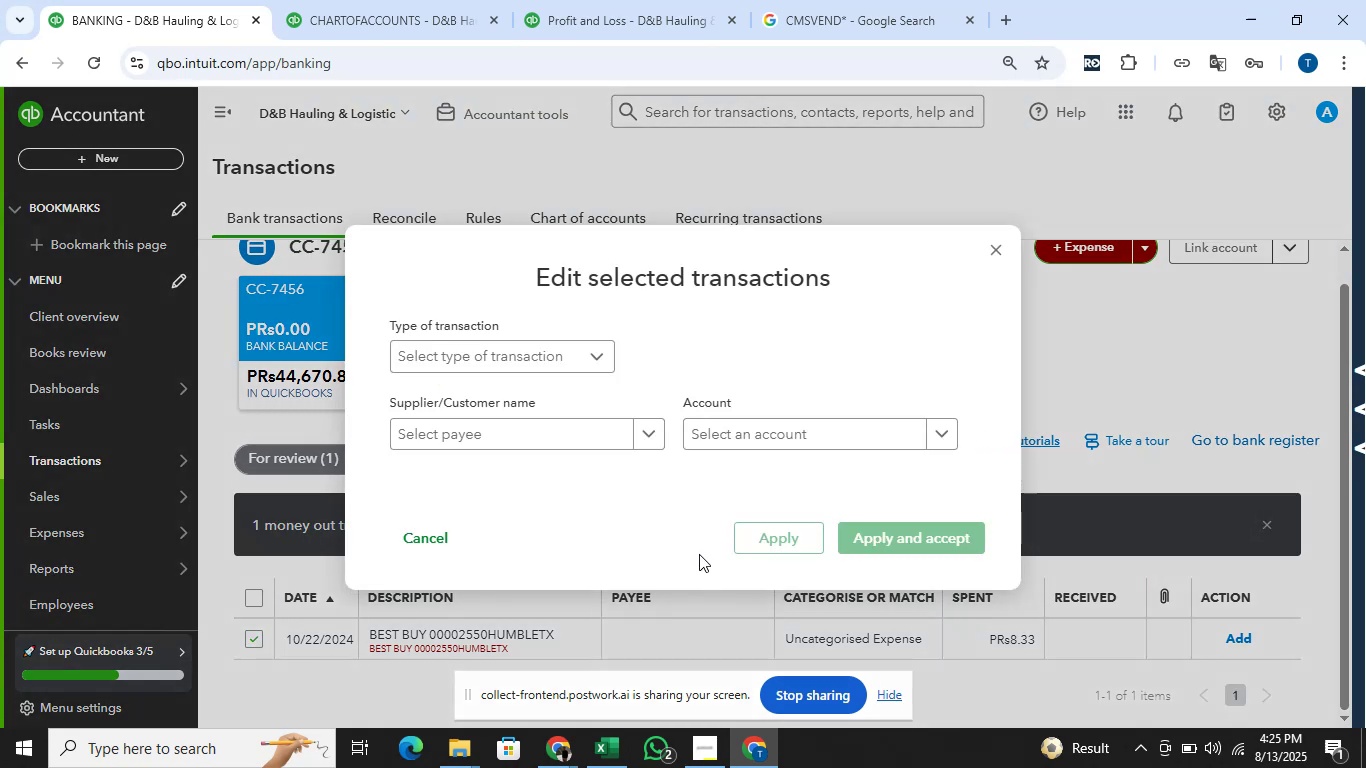 
left_click([589, 347])
 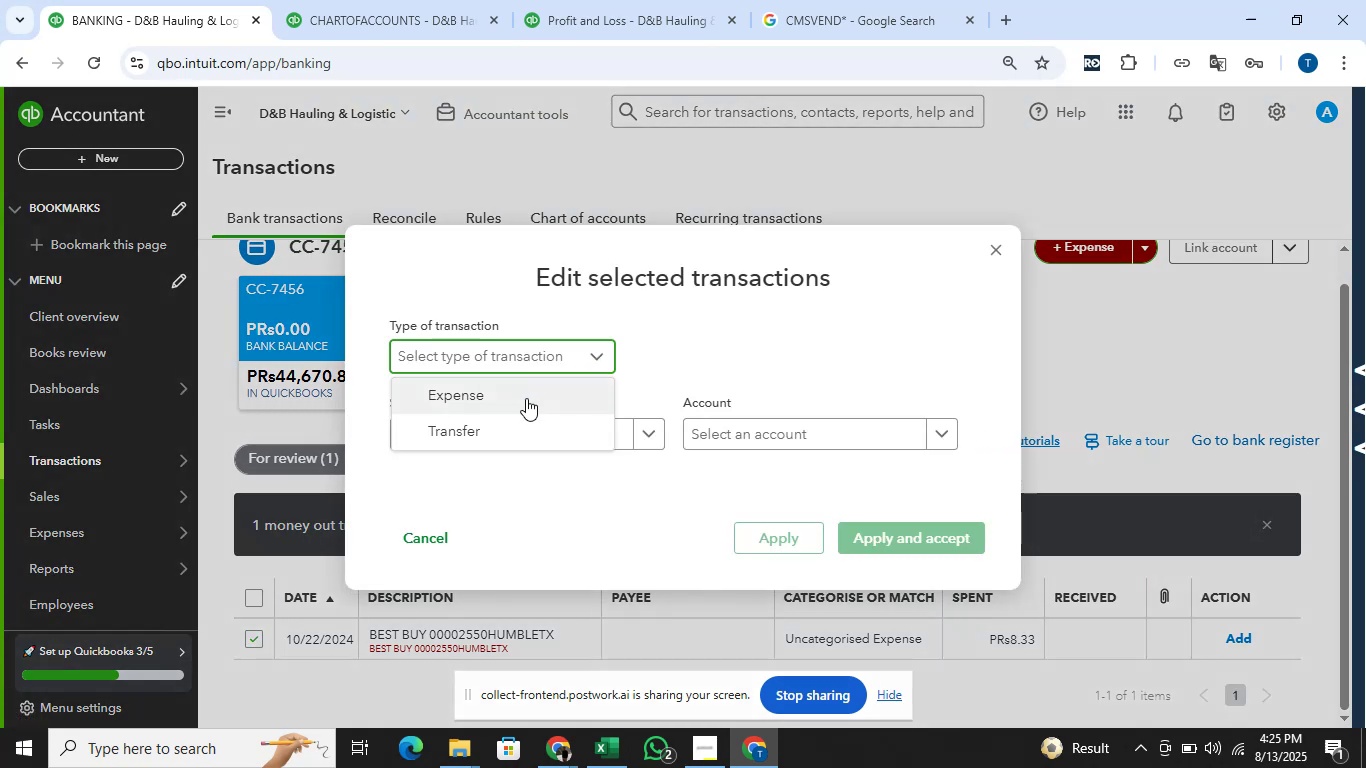 
left_click([523, 402])
 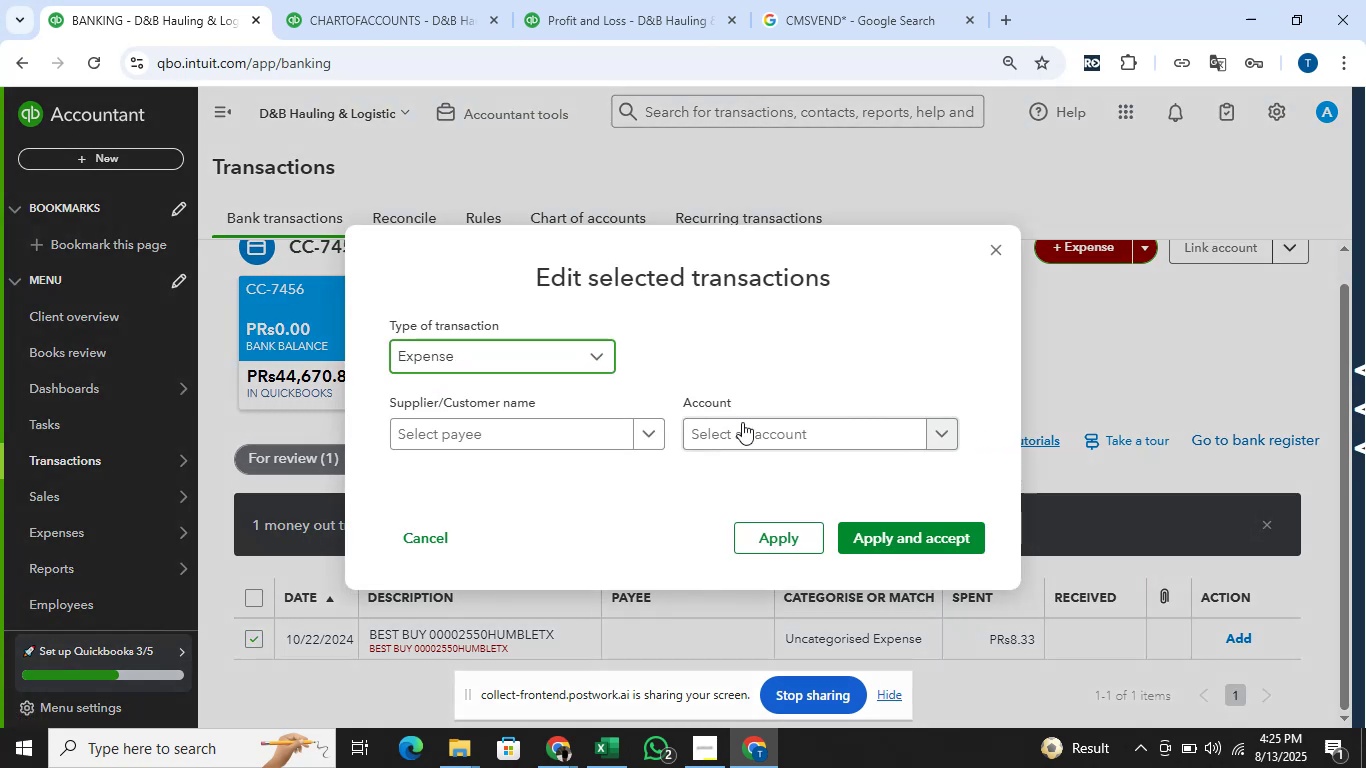 
left_click([742, 422])
 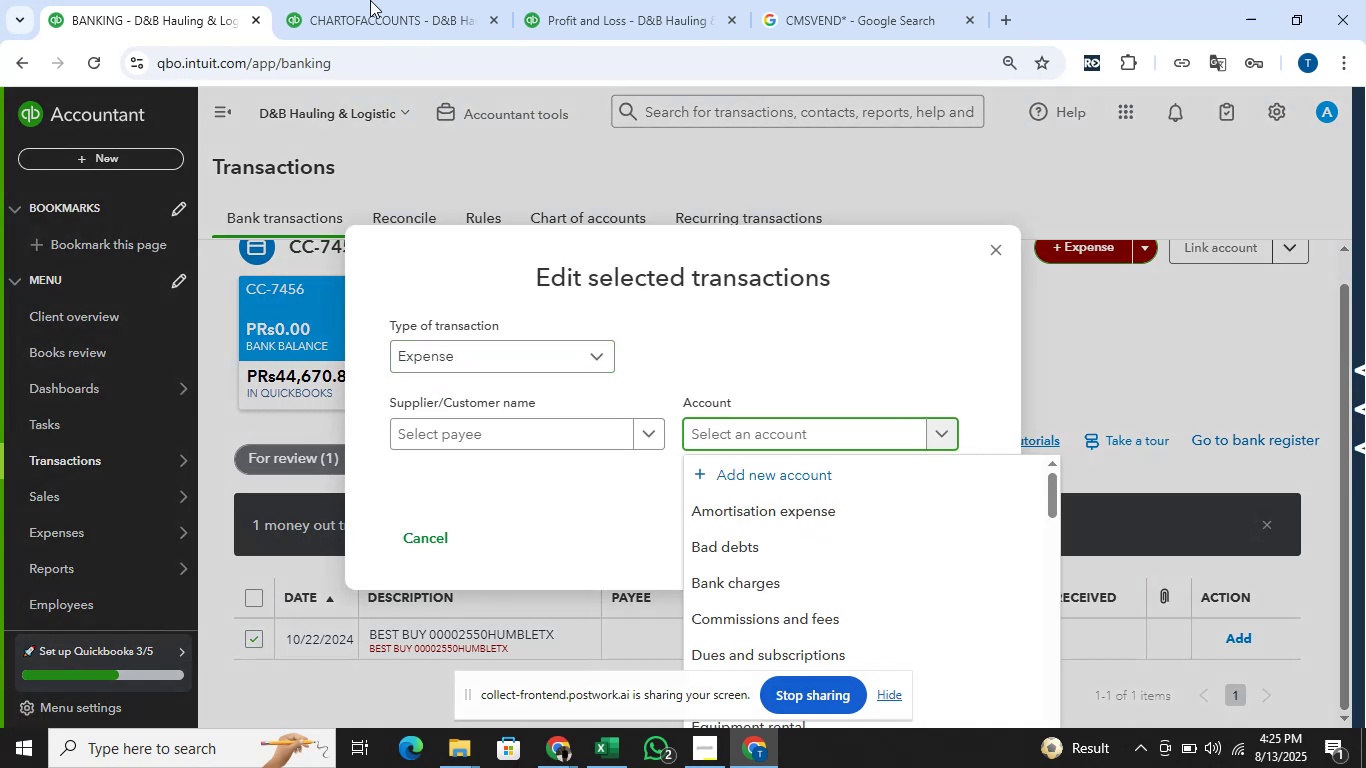 
left_click([282, 0])
 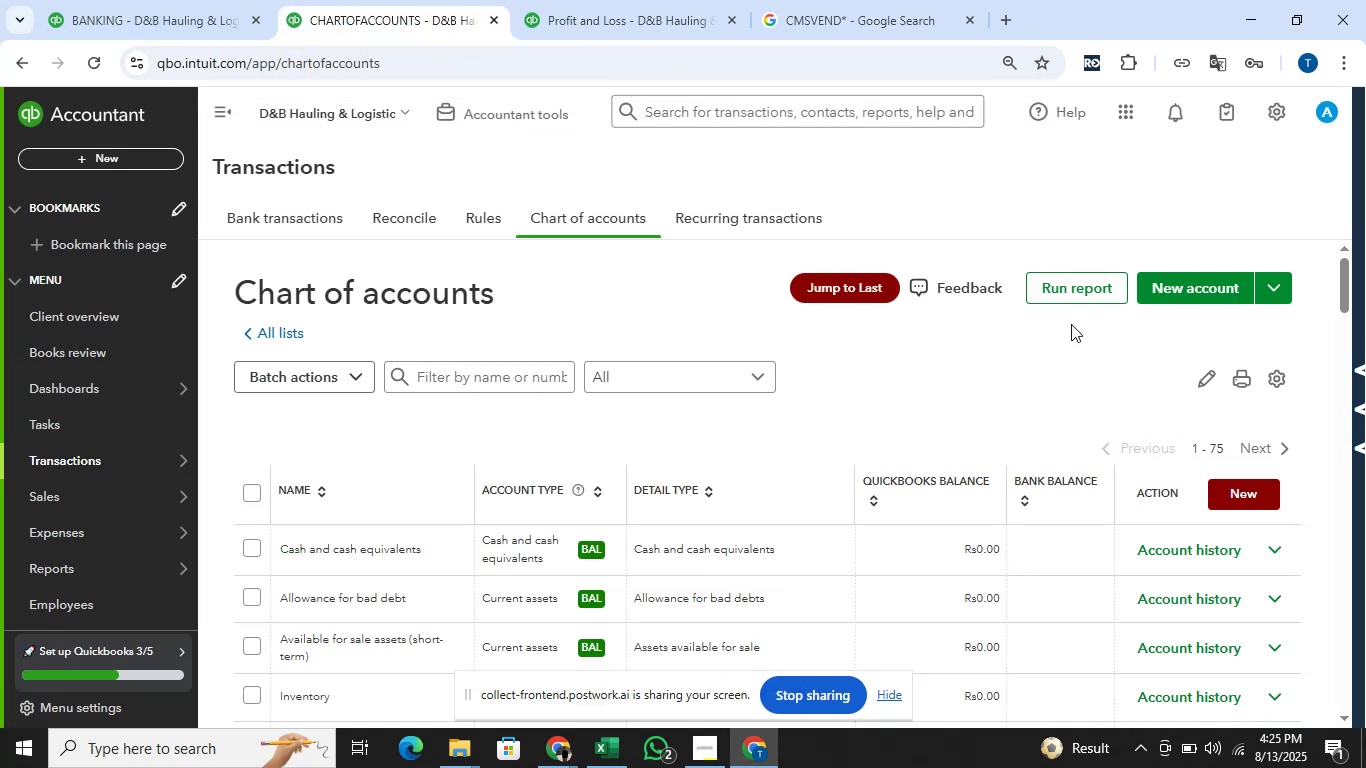 
left_click([1158, 286])
 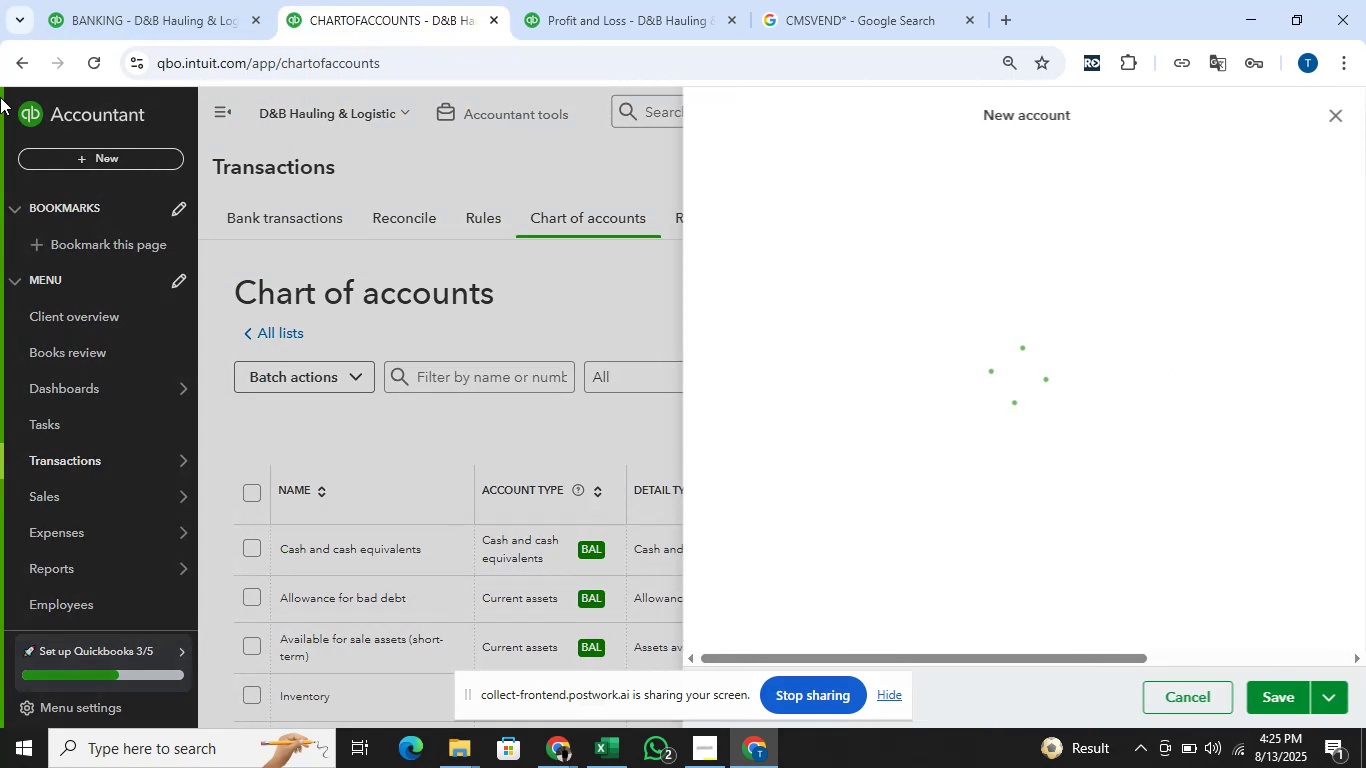 
left_click([145, 2])
 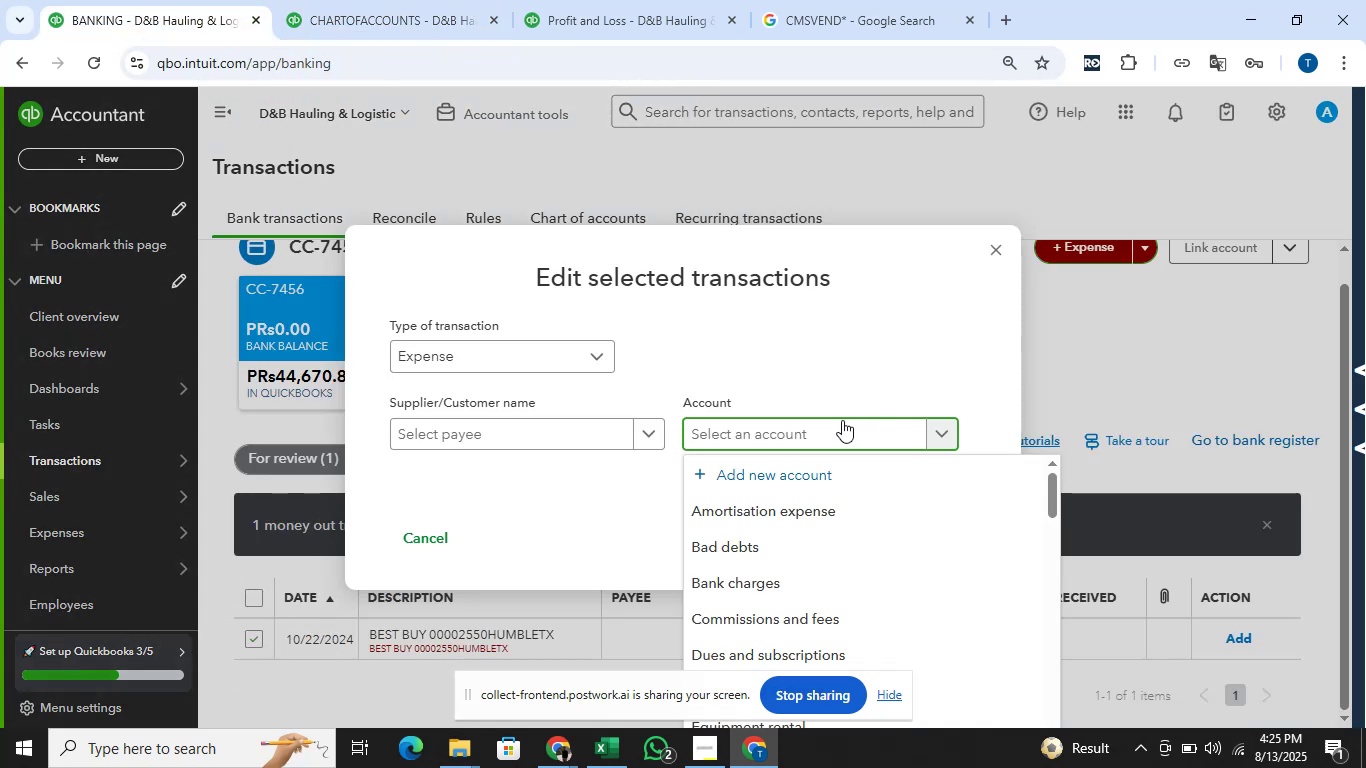 
type(Electronic )
 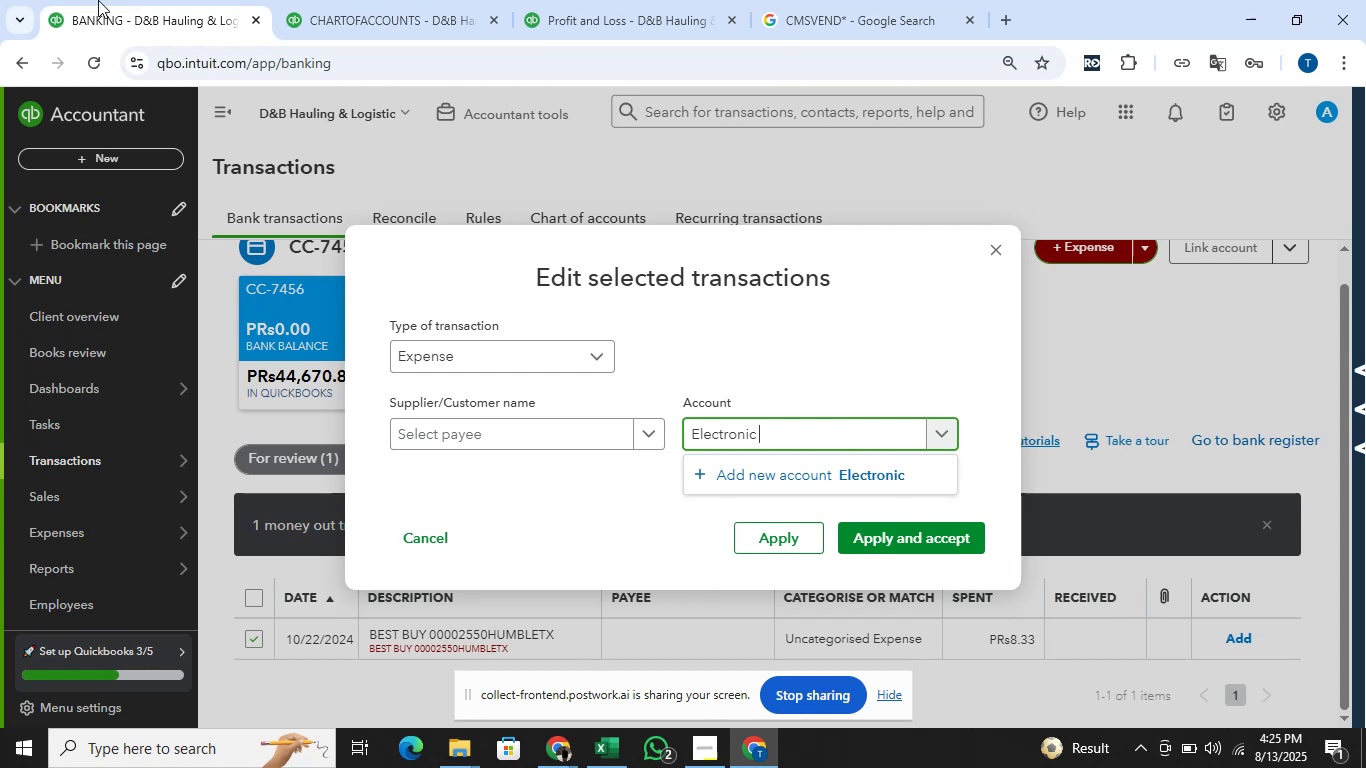 
left_click([378, 0])
 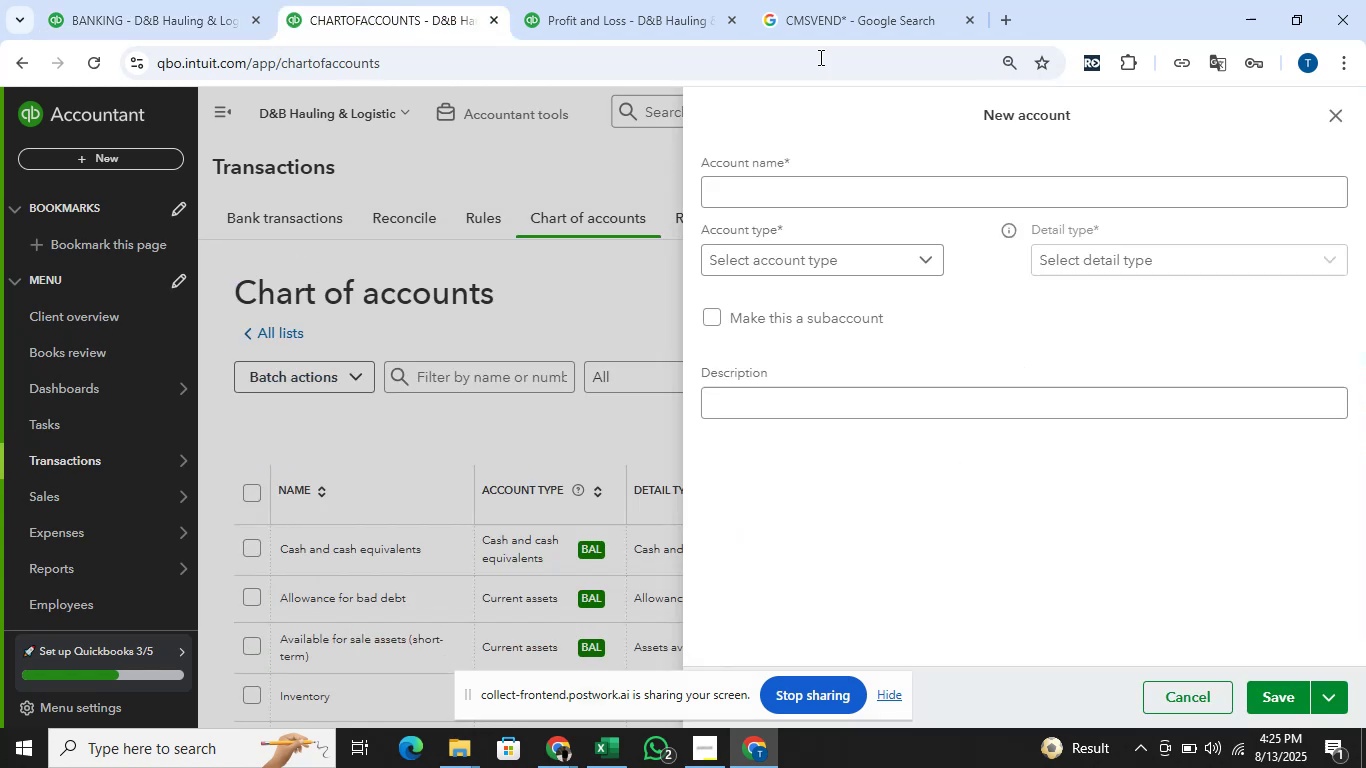 
wait(5.1)
 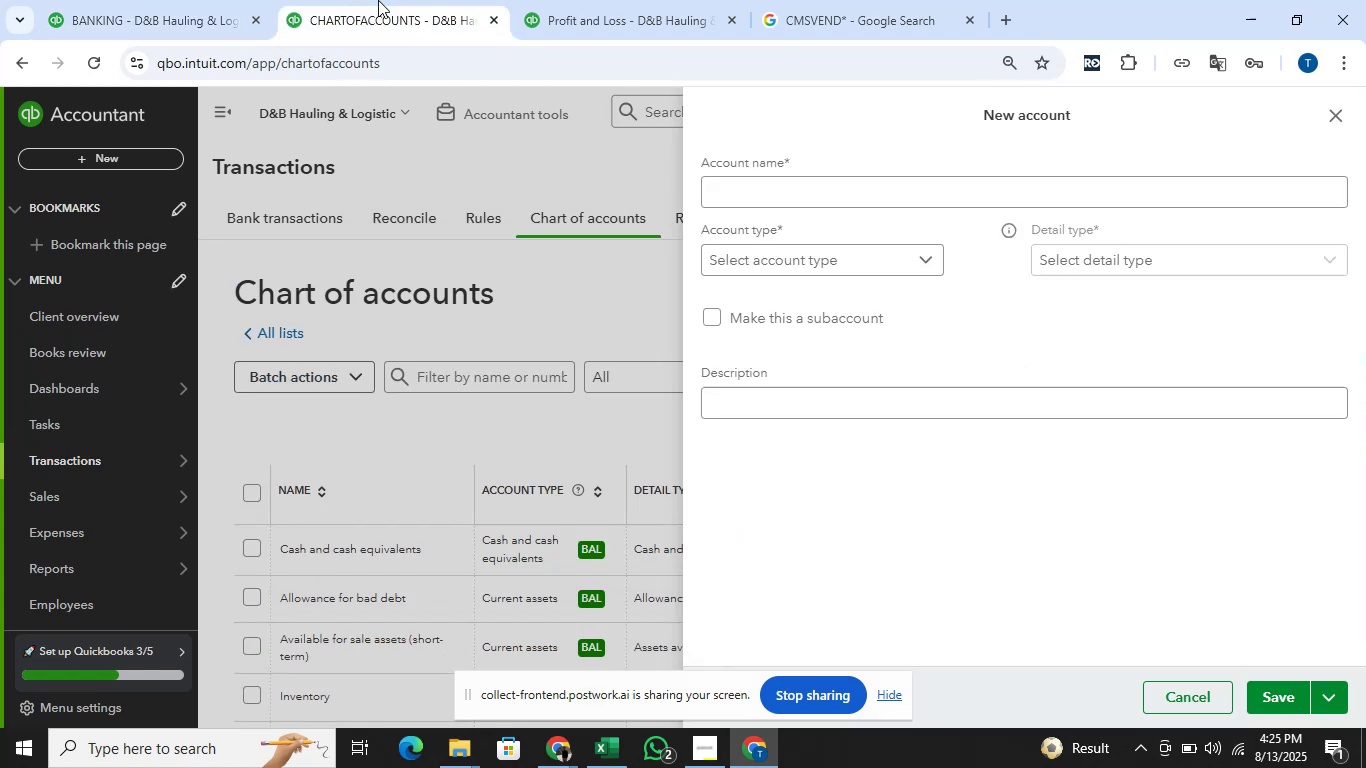 
left_click([719, 184])
 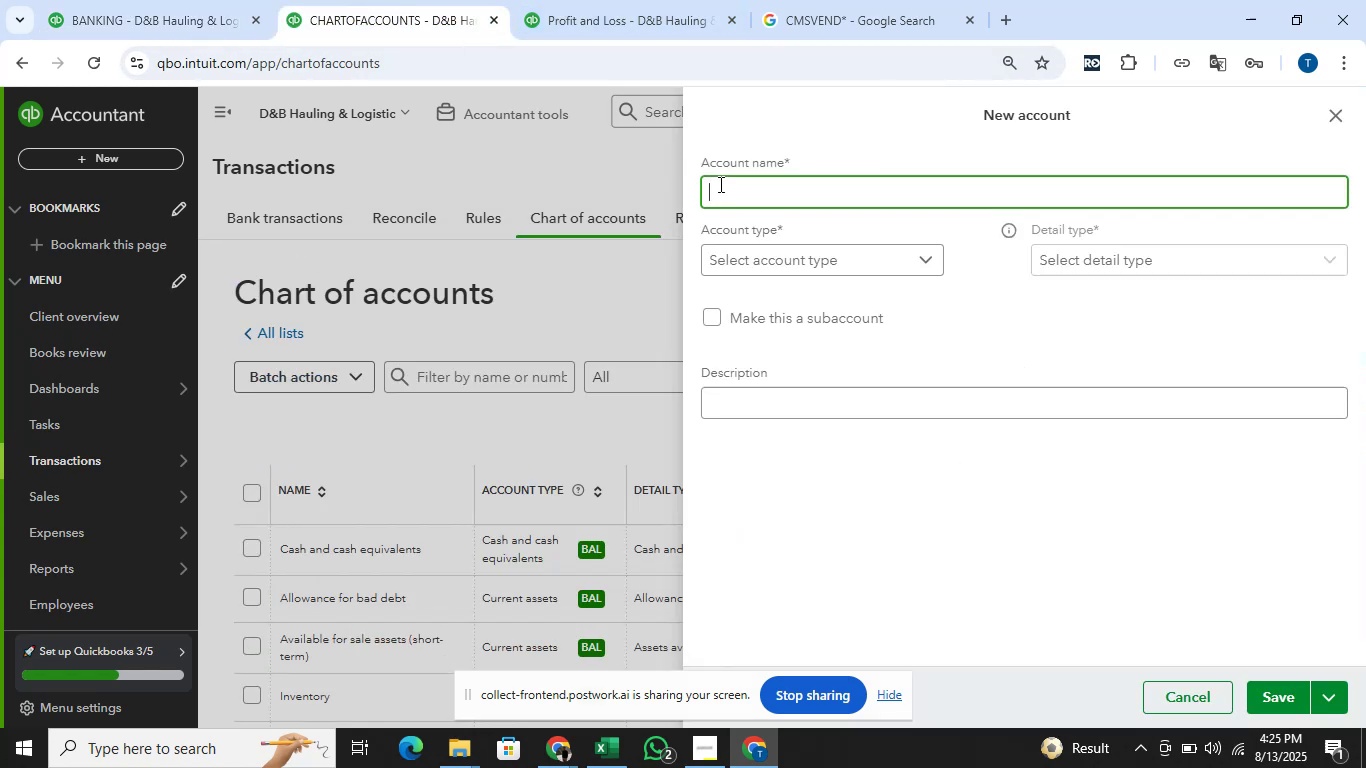 
type(ele)
key(Backspace)
key(Backspace)
key(Backspace)
type(Lectronic Supplies)
 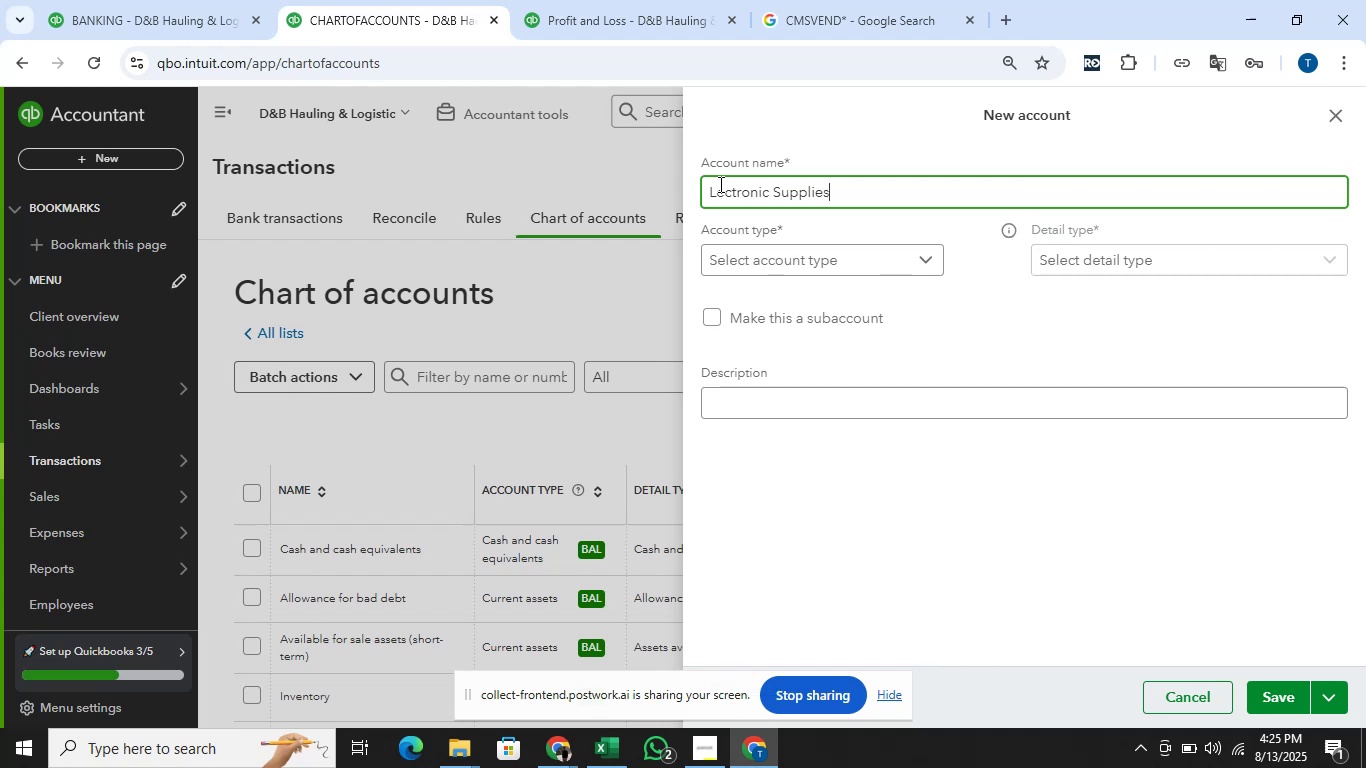 
left_click([799, 255])
 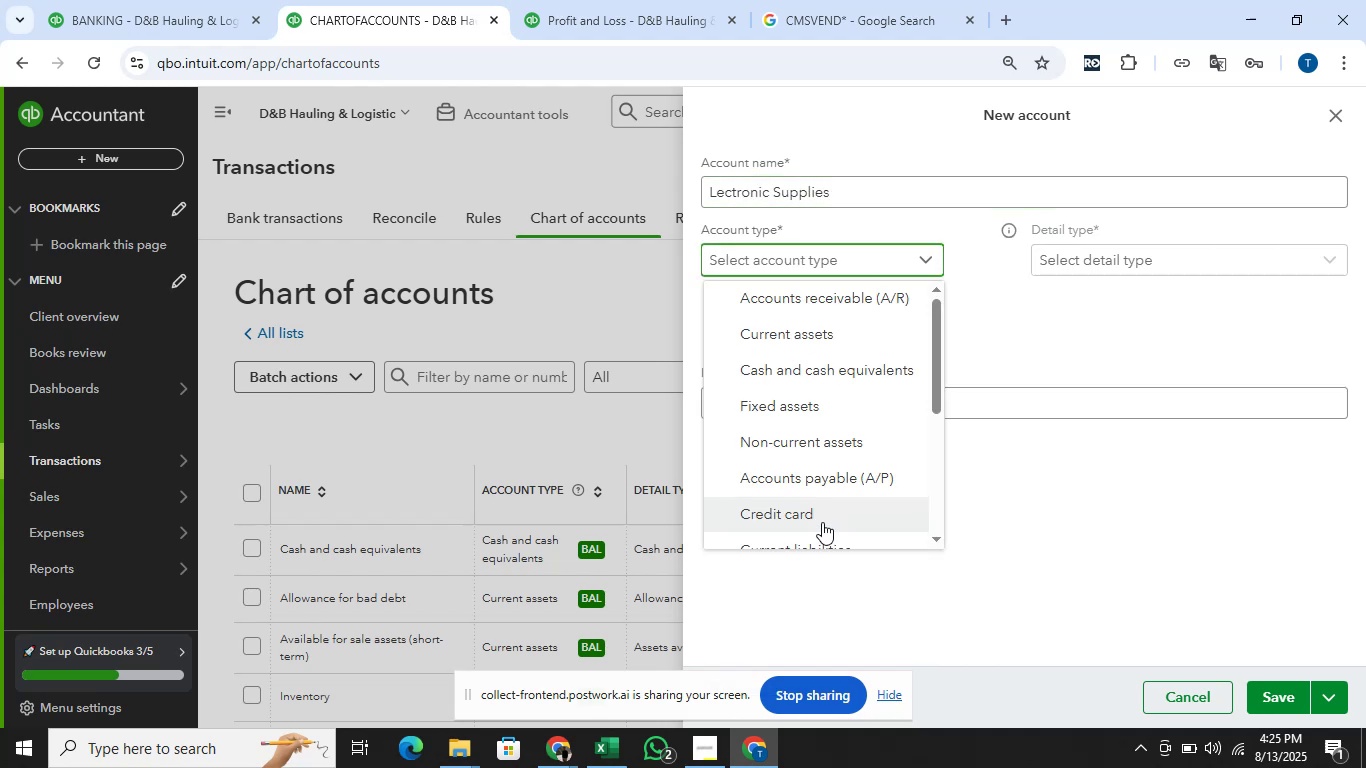 
scroll: coordinate [791, 413], scroll_direction: down, amount: 7.0
 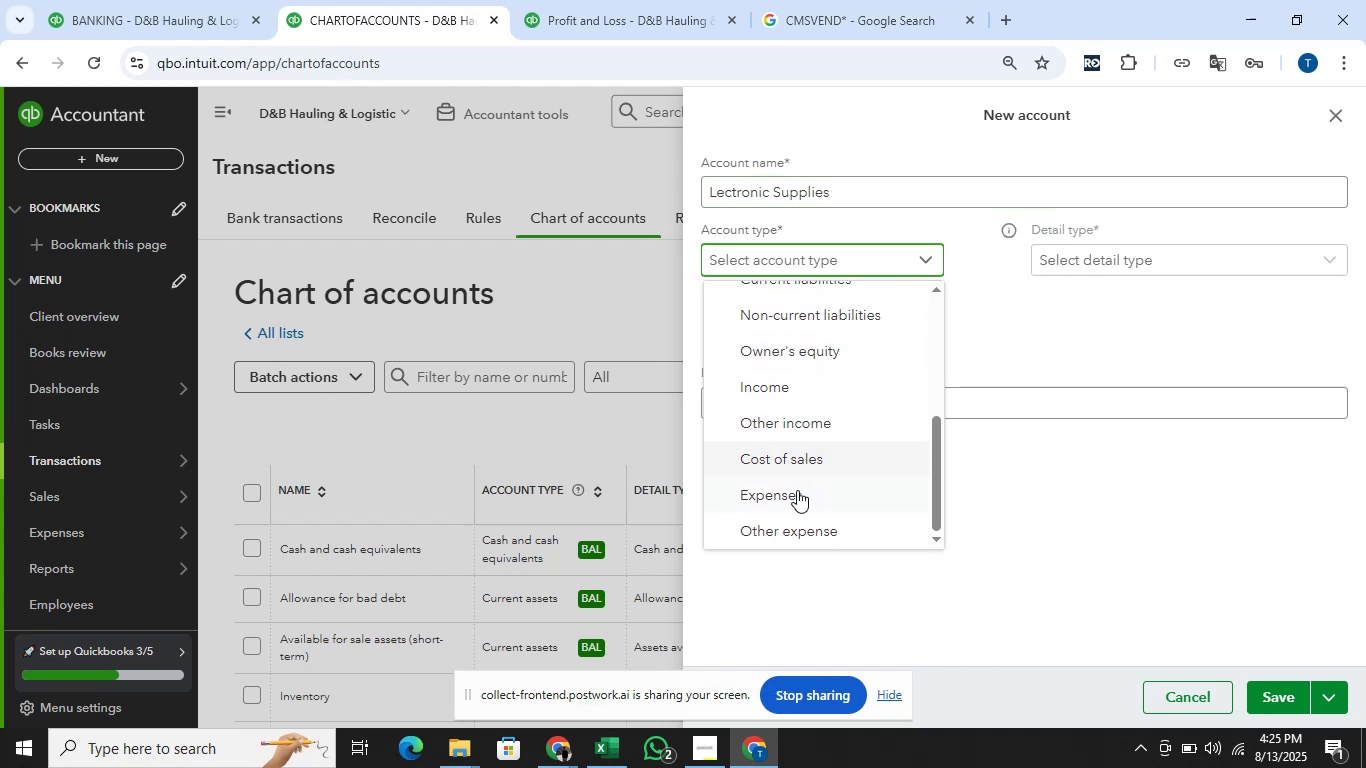 
left_click([797, 490])
 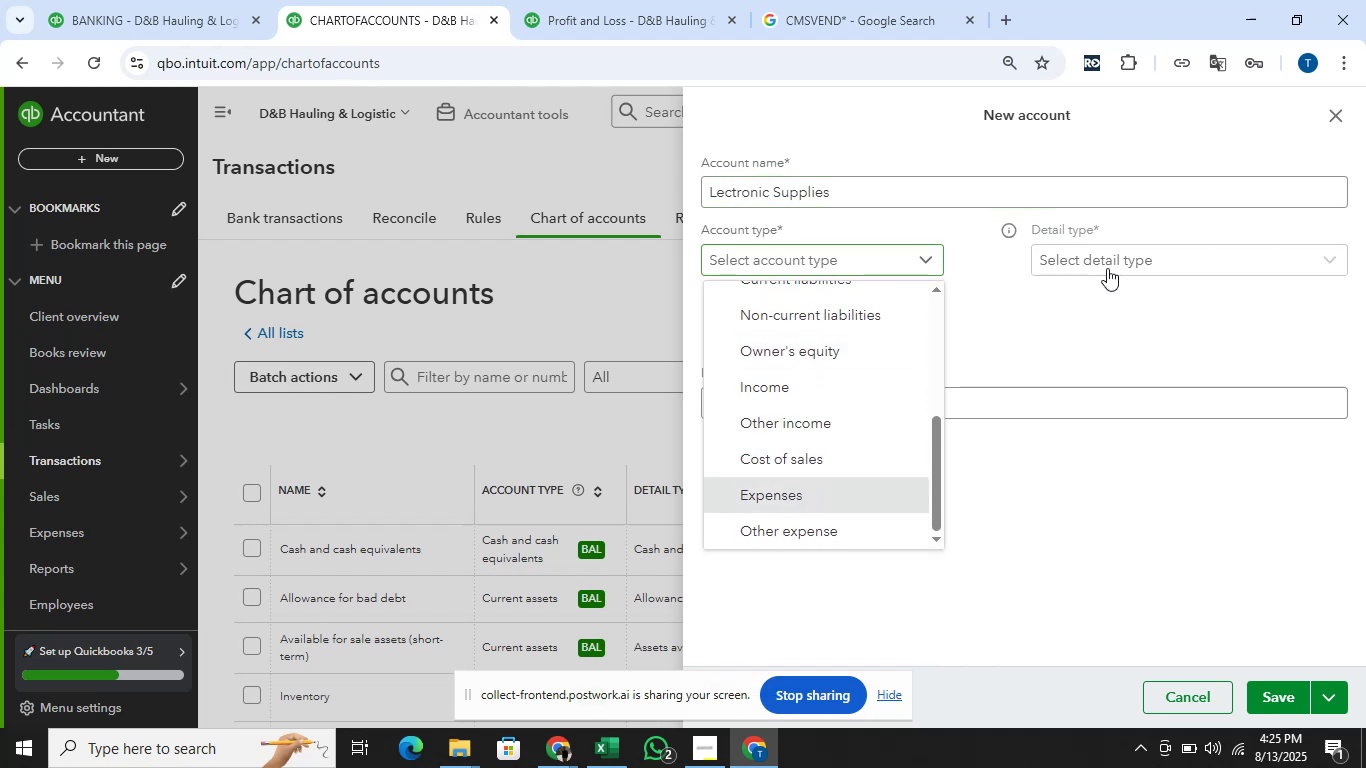 
left_click([1108, 266])
 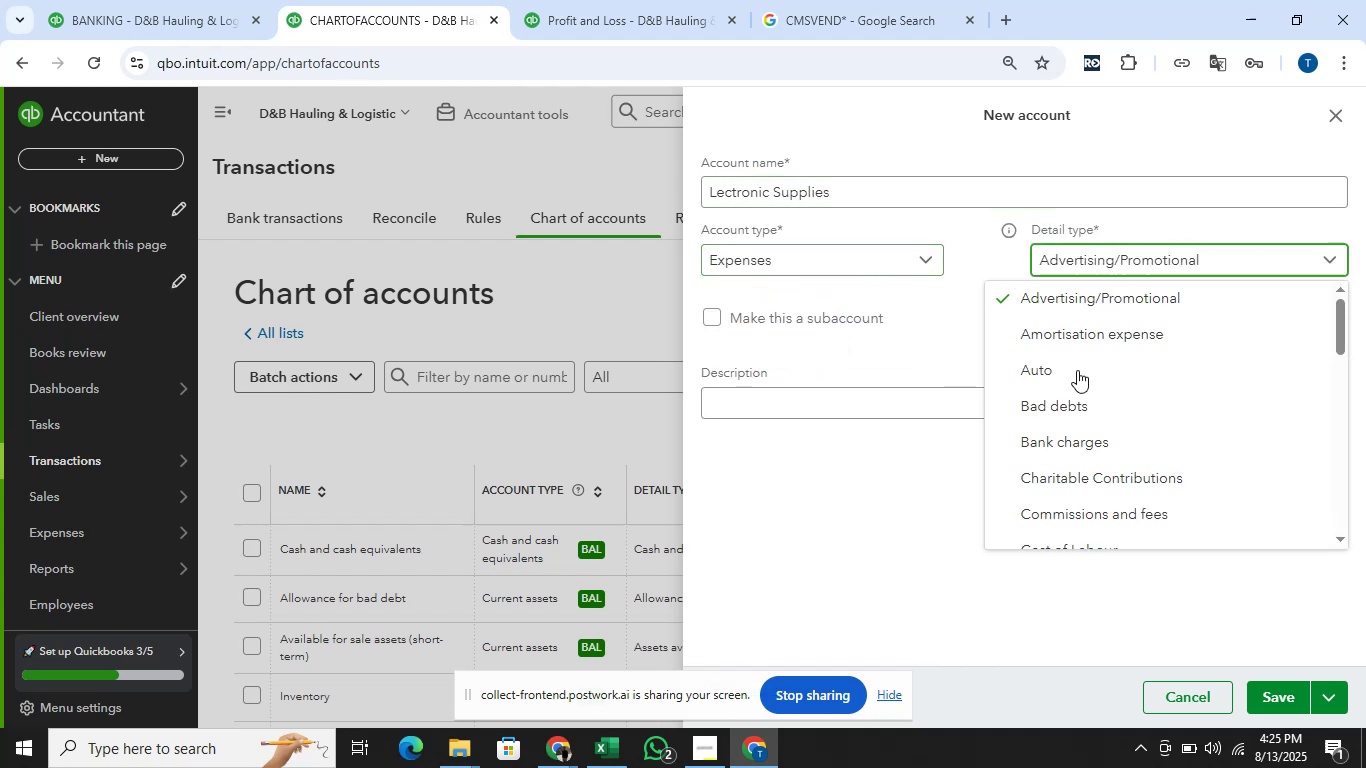 
scroll: coordinate [1083, 404], scroll_direction: down, amount: 6.0
 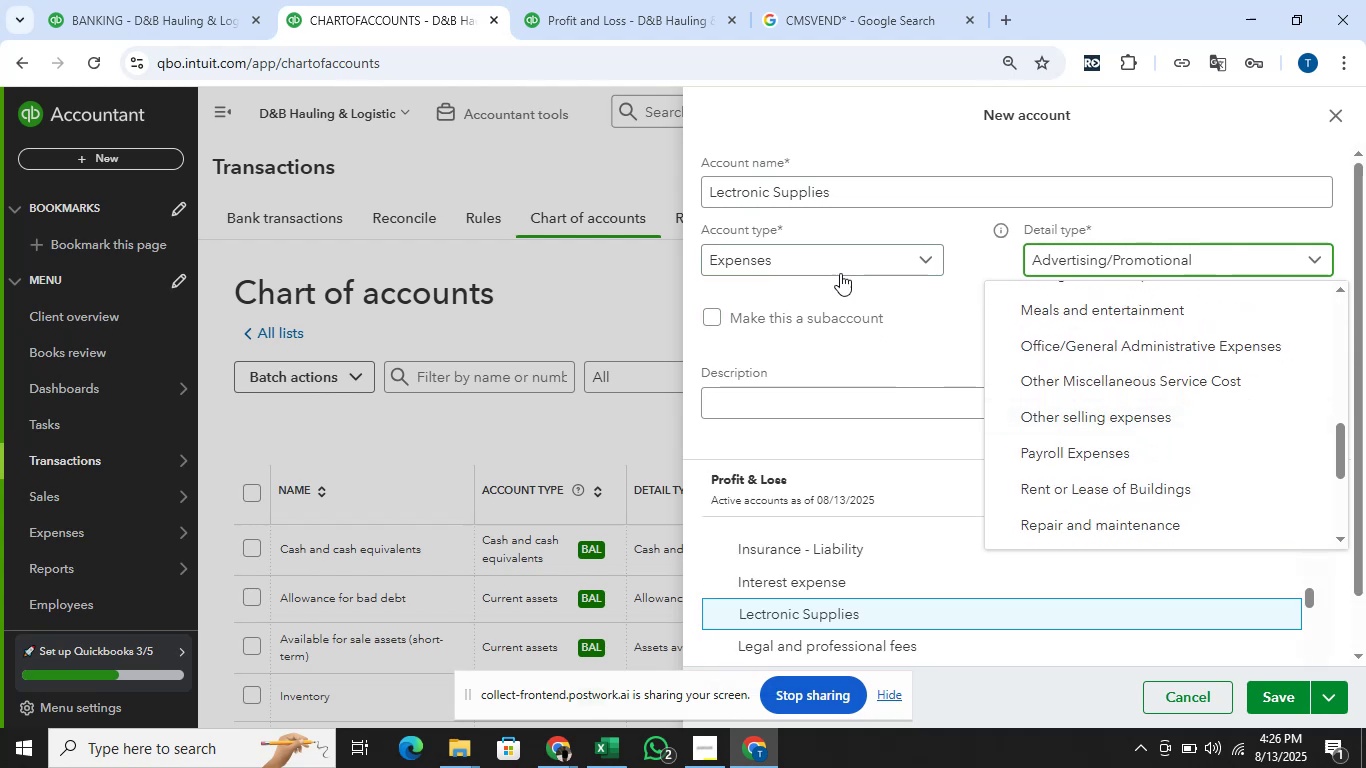 
left_click([921, 184])
 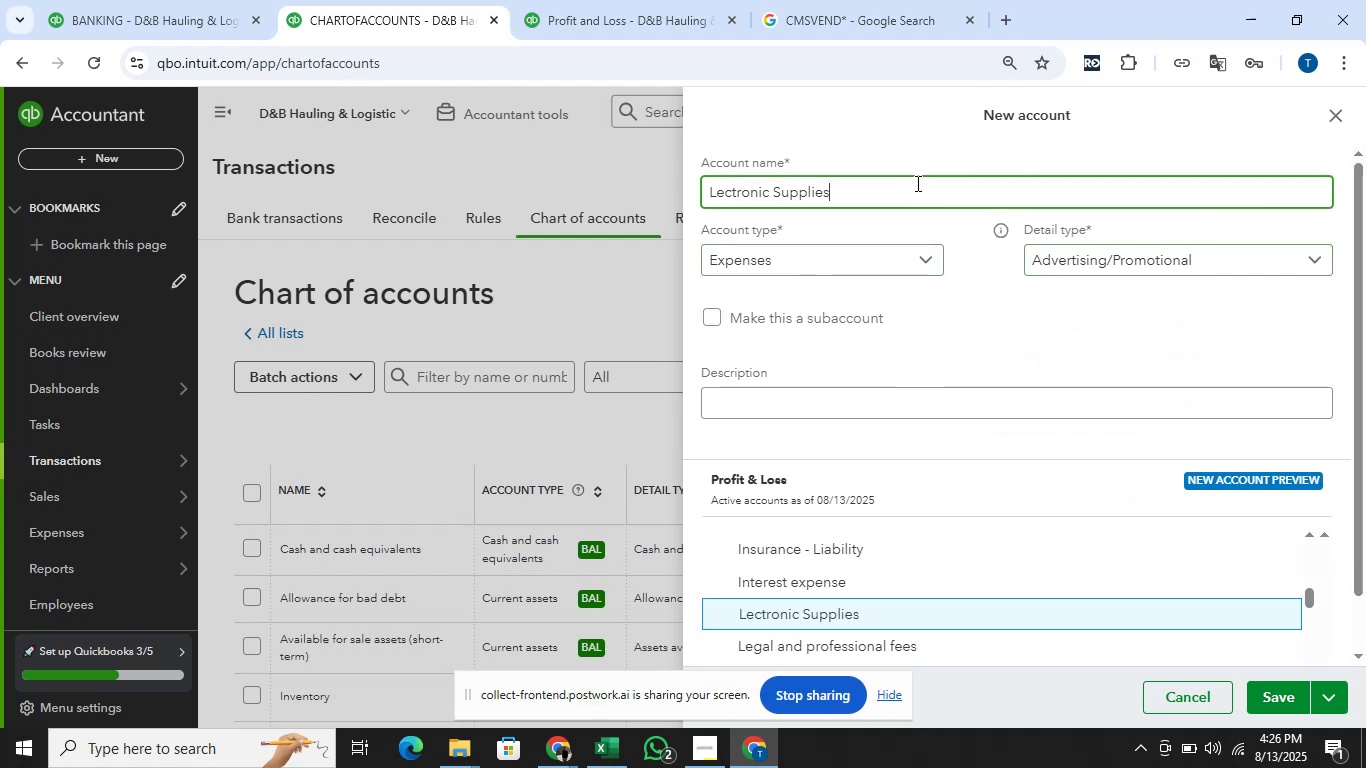 
hold_key(key=ArrowLeft, duration=1.01)
 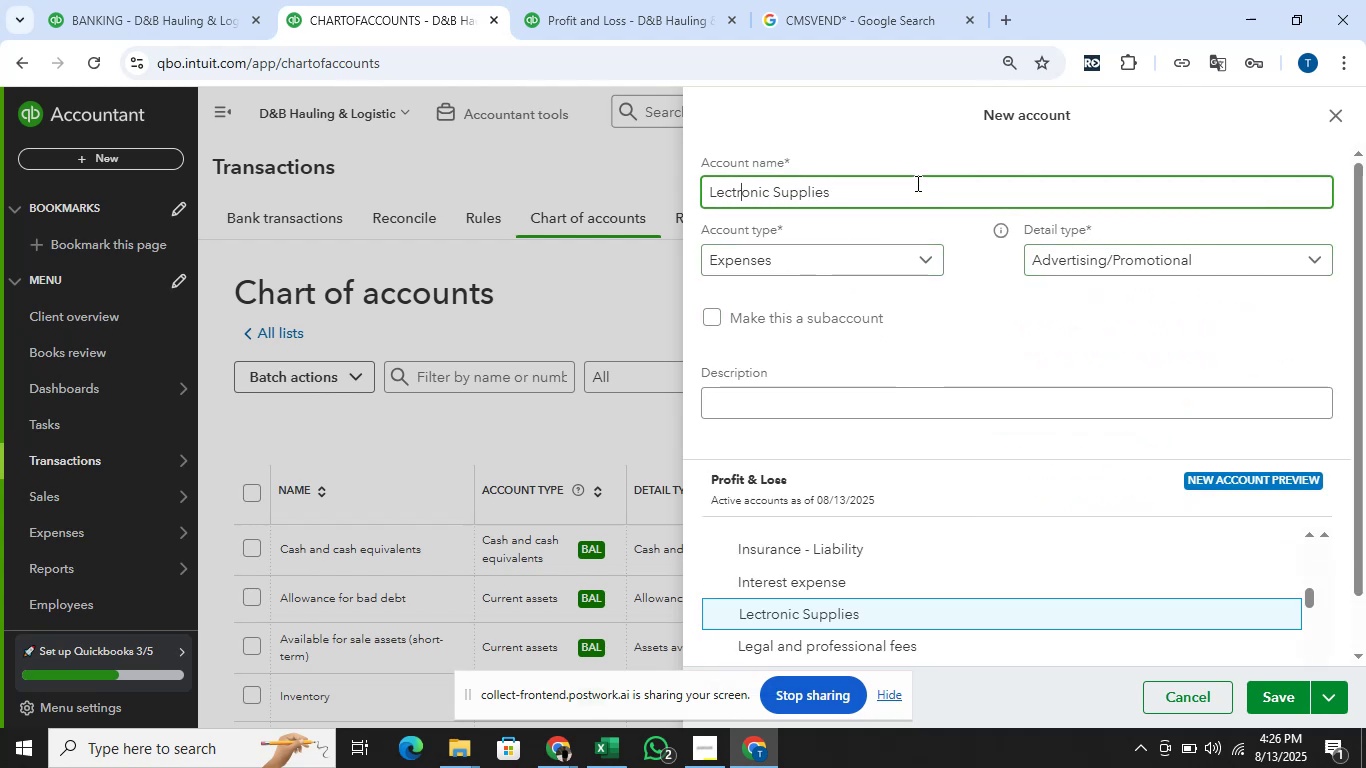 
key(ArrowLeft)
 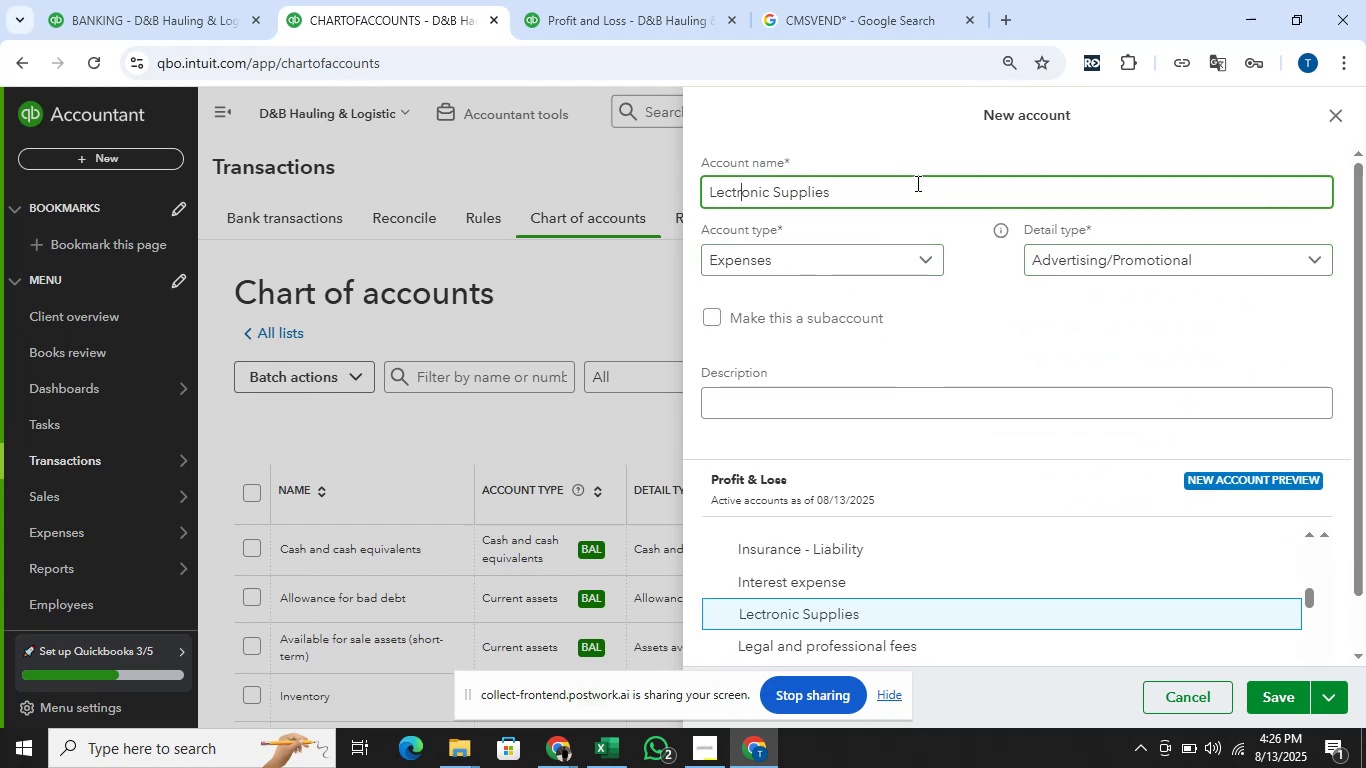 
key(ArrowLeft)
 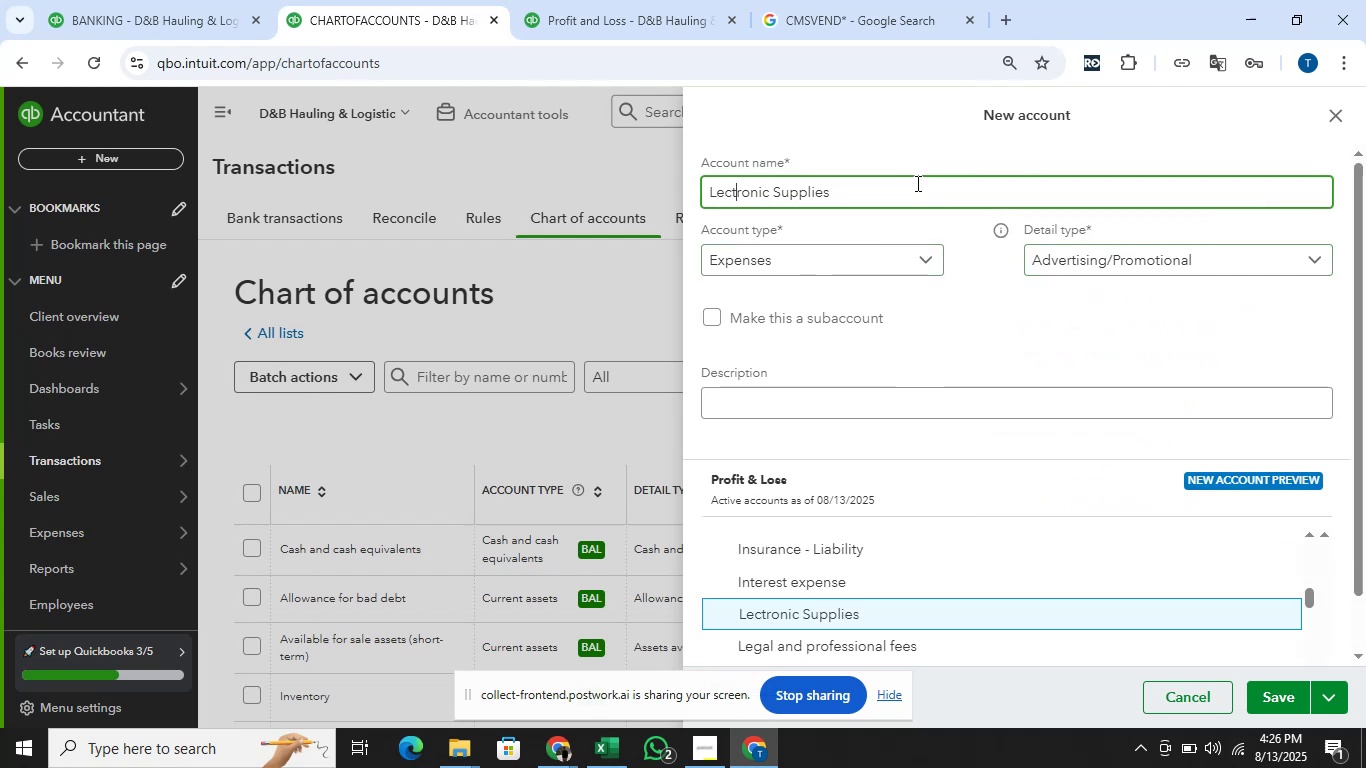 
key(ArrowLeft)
 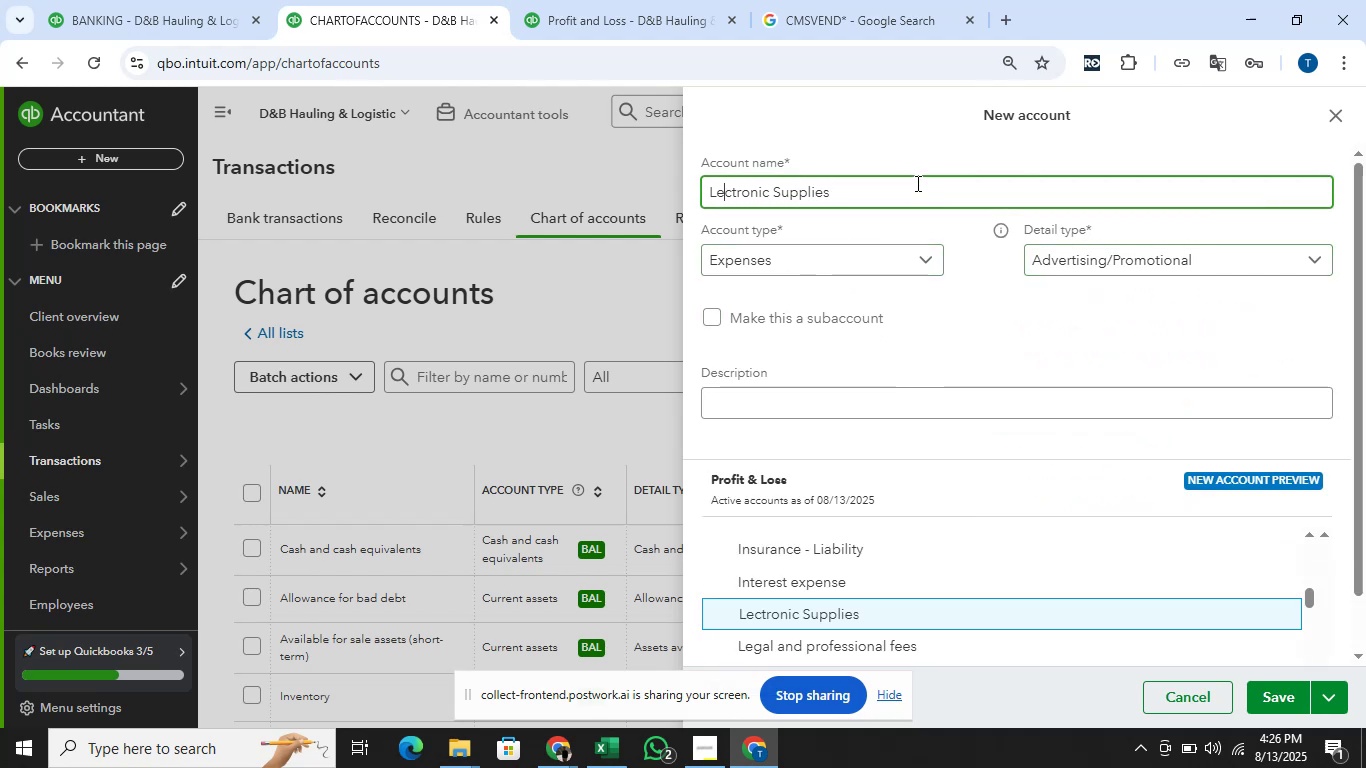 
key(ArrowLeft)
 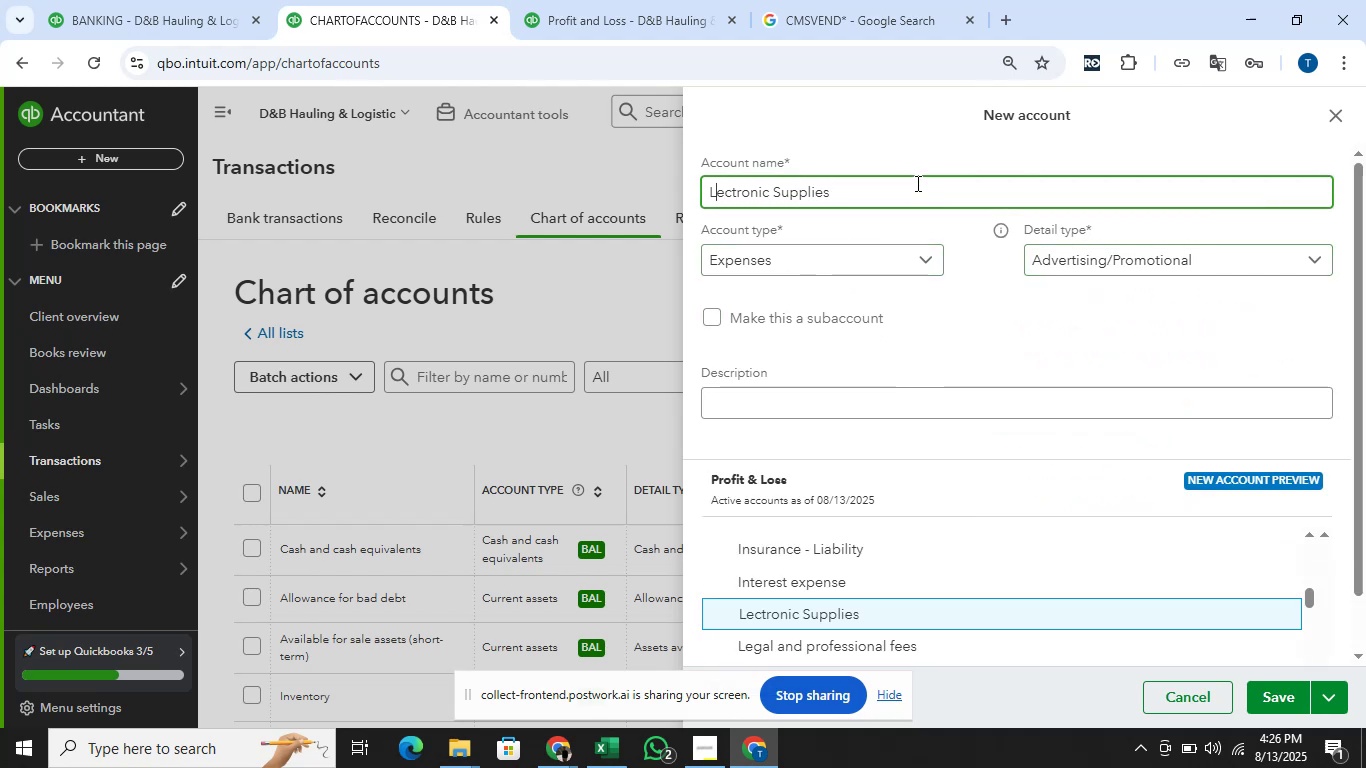 
key(Backspace)
type(El)
 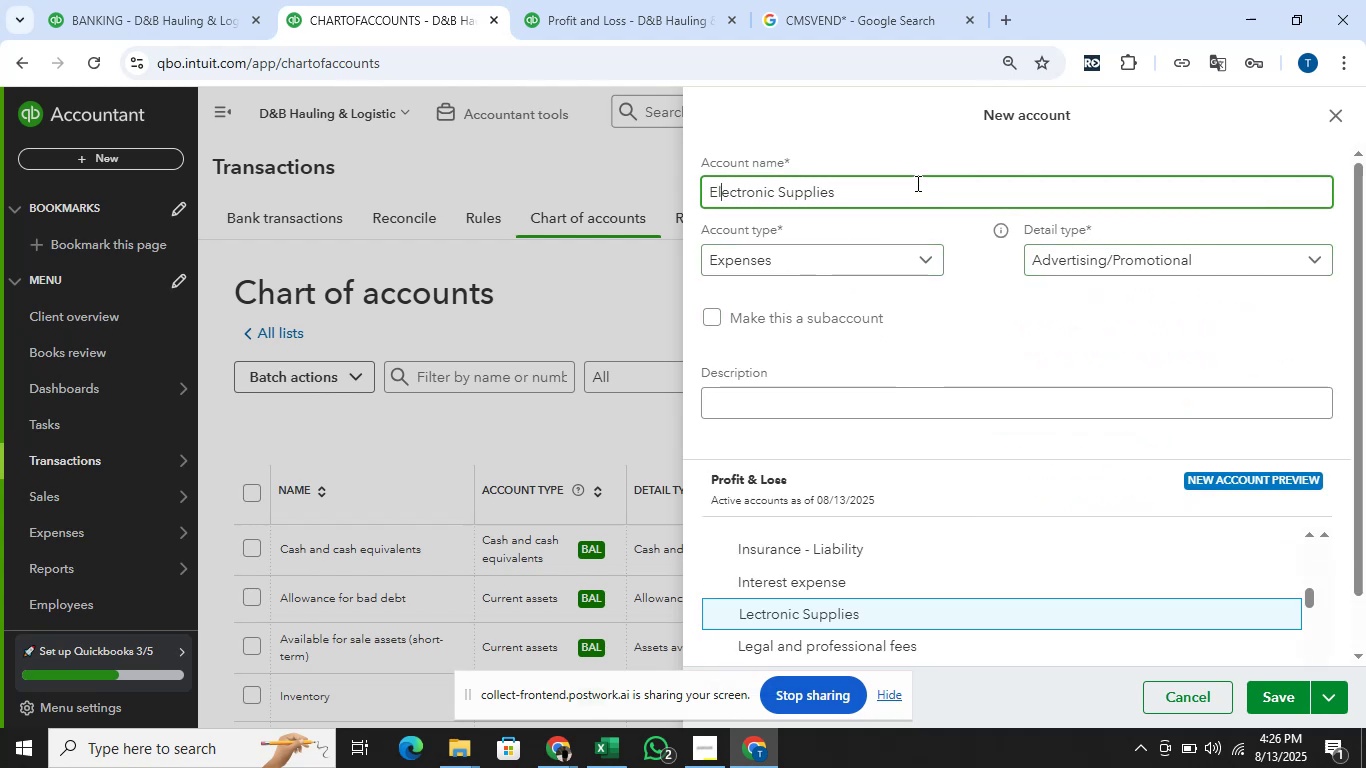 
scroll: coordinate [1109, 465], scroll_direction: down, amount: 13.0
 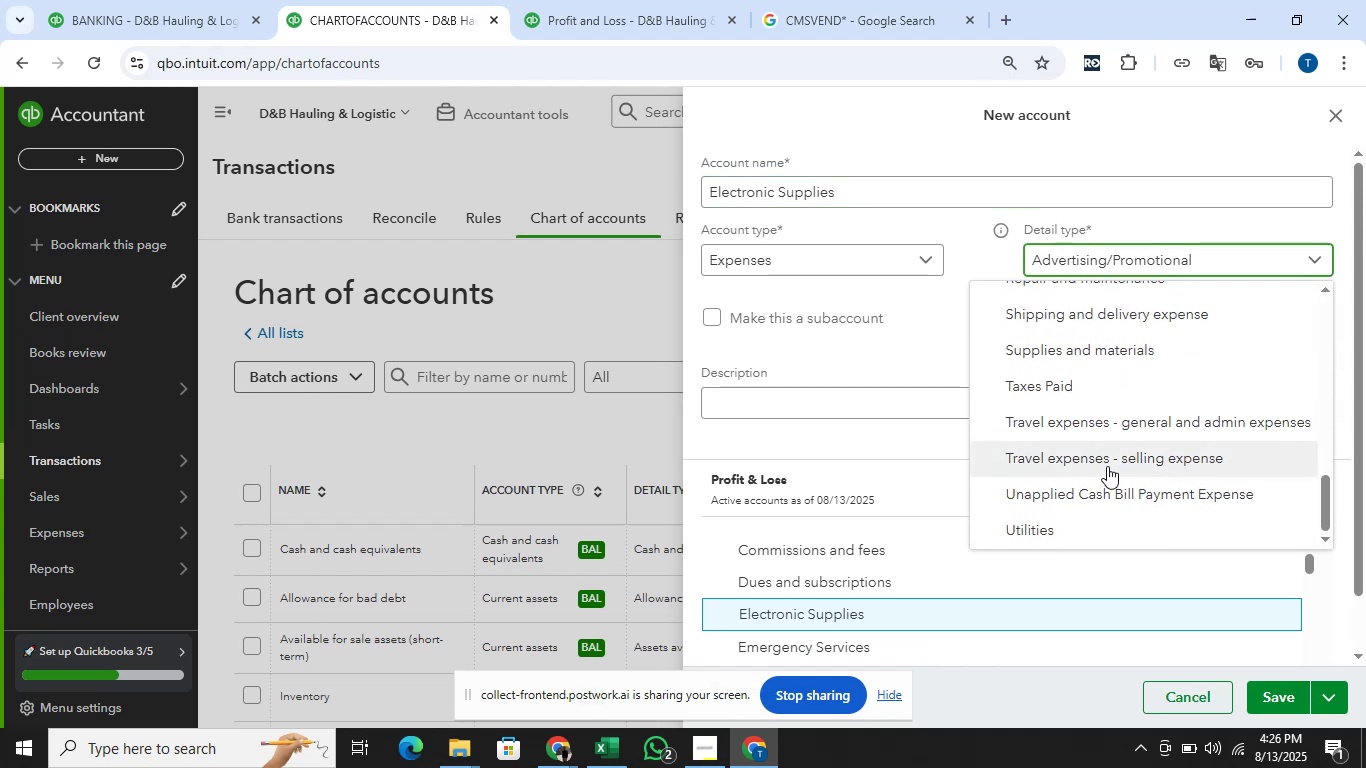 
scroll: coordinate [1107, 466], scroll_direction: up, amount: 1.0
 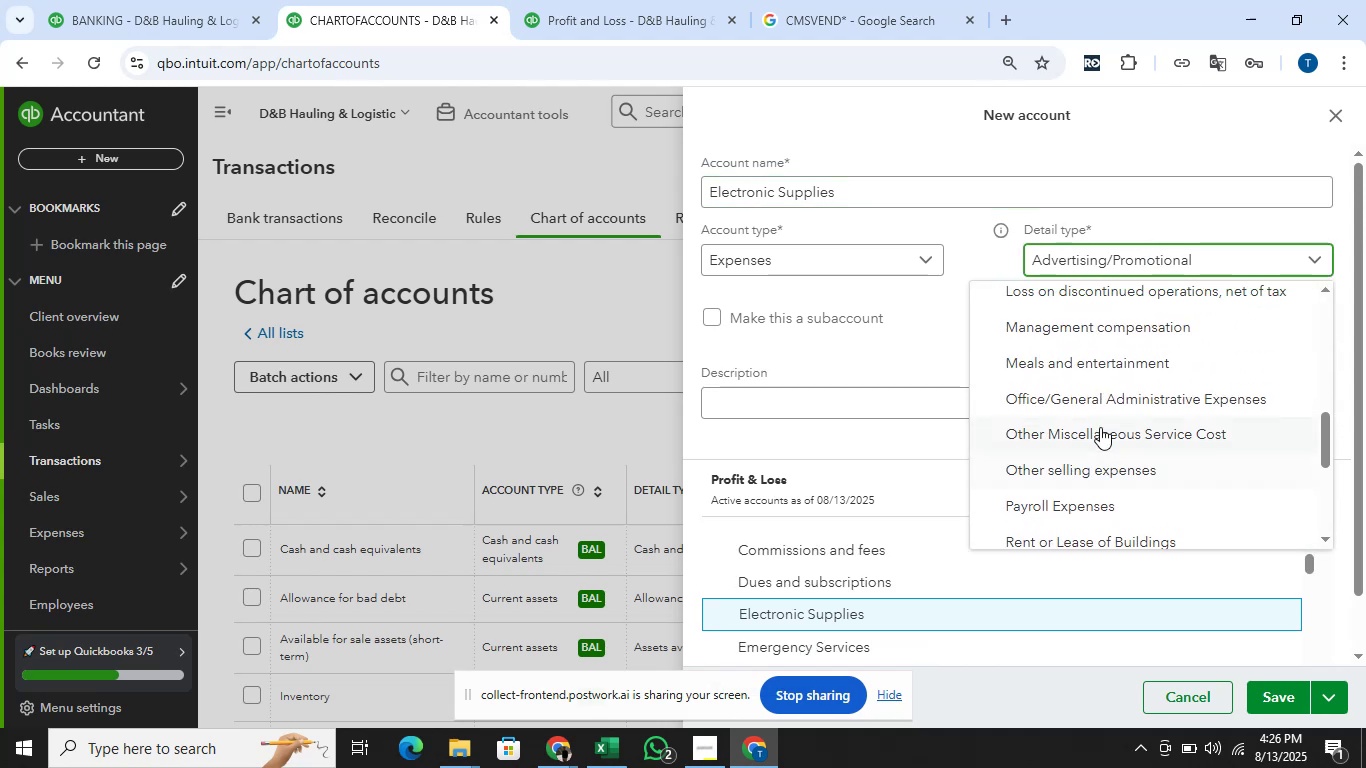 
left_click([1098, 416])
 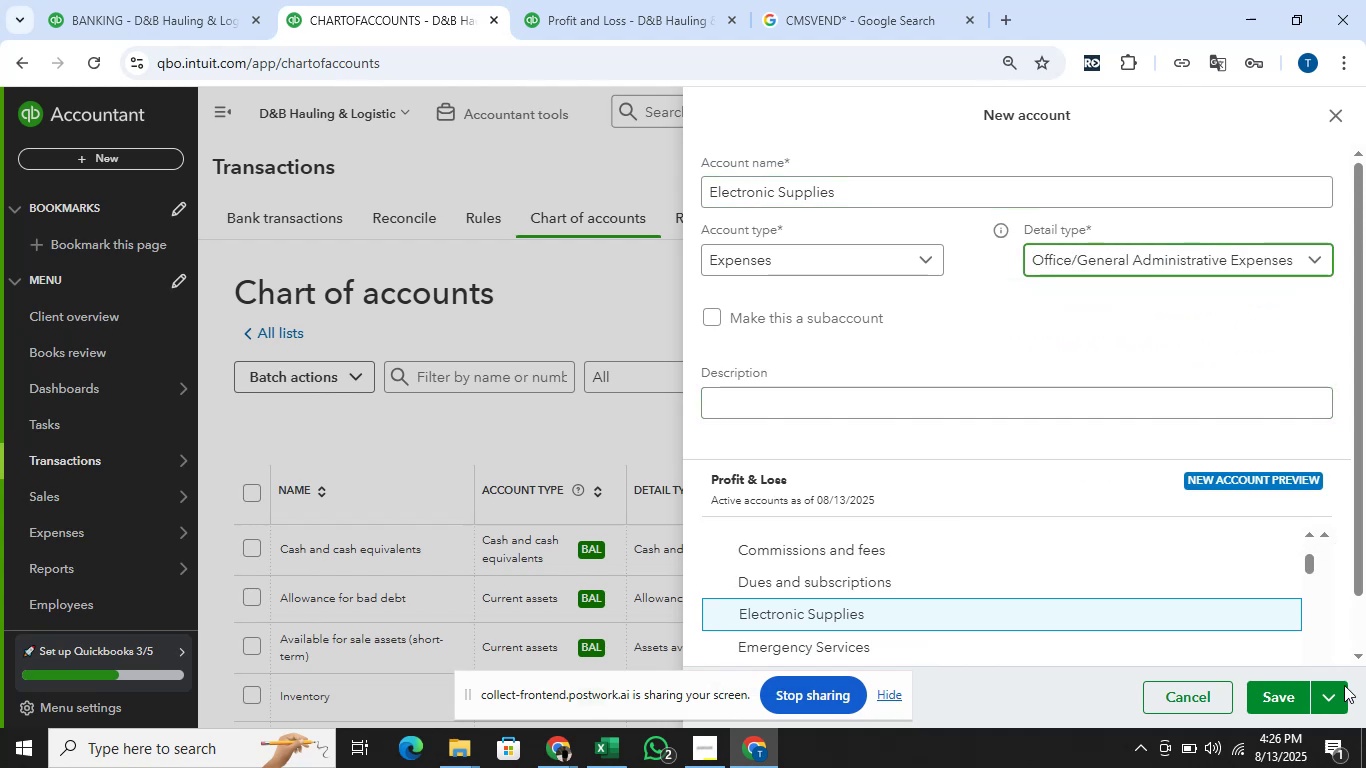 
left_click([1289, 700])
 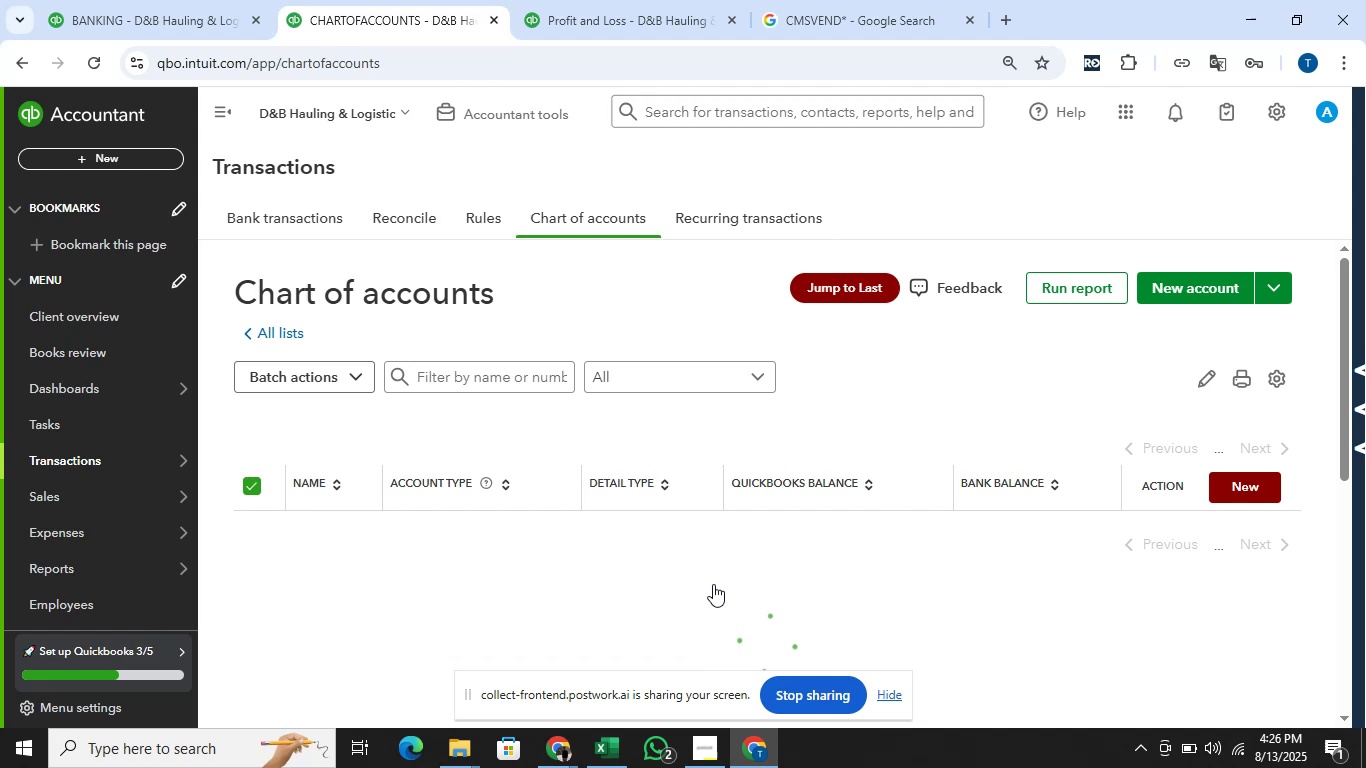 
wait(15.07)
 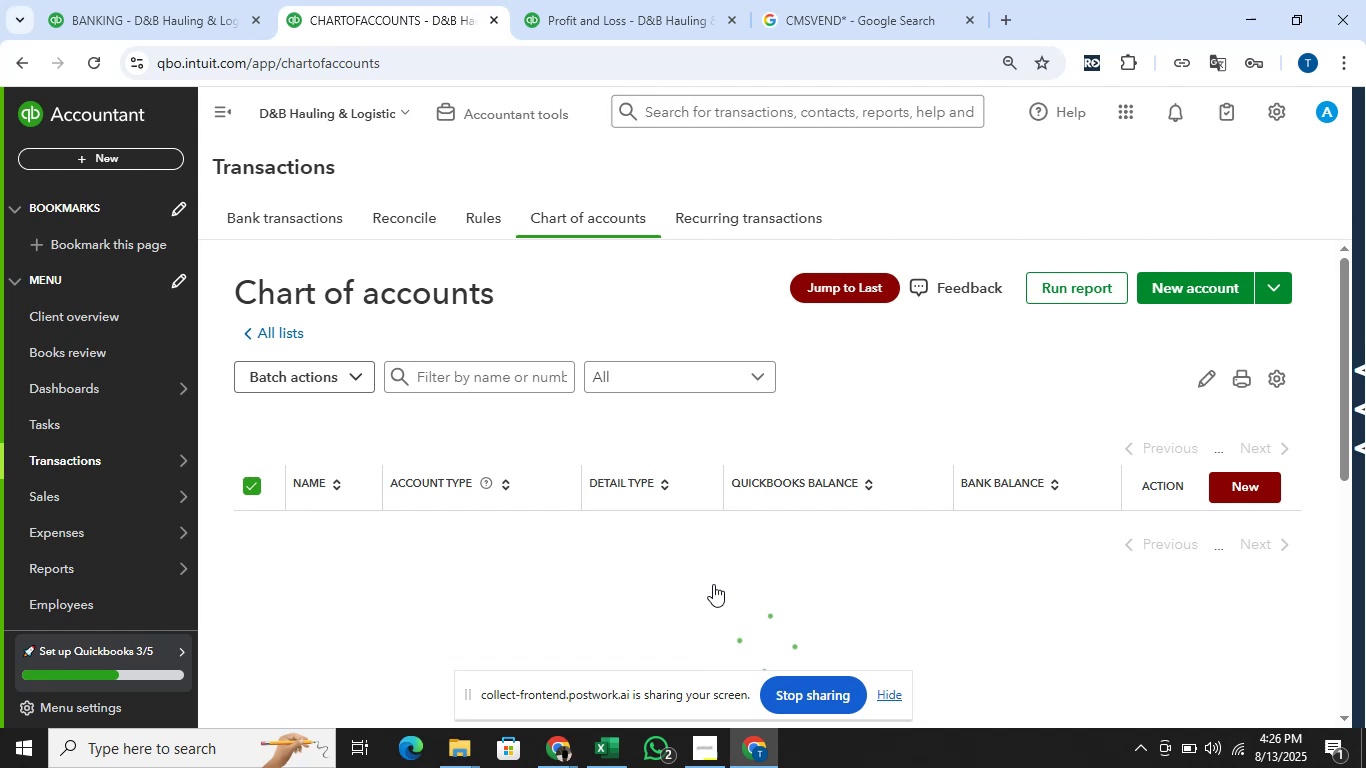 
left_click([100, 4])
 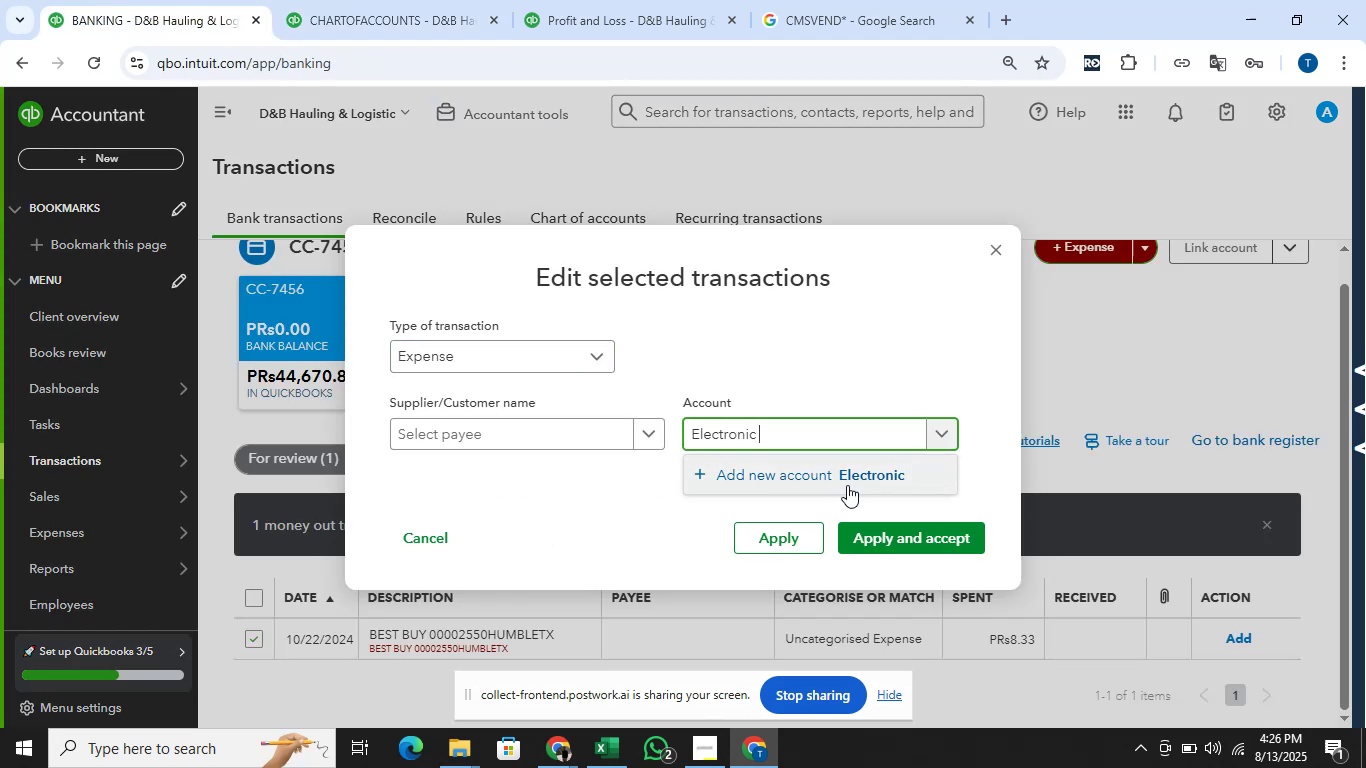 
left_click([815, 435])
 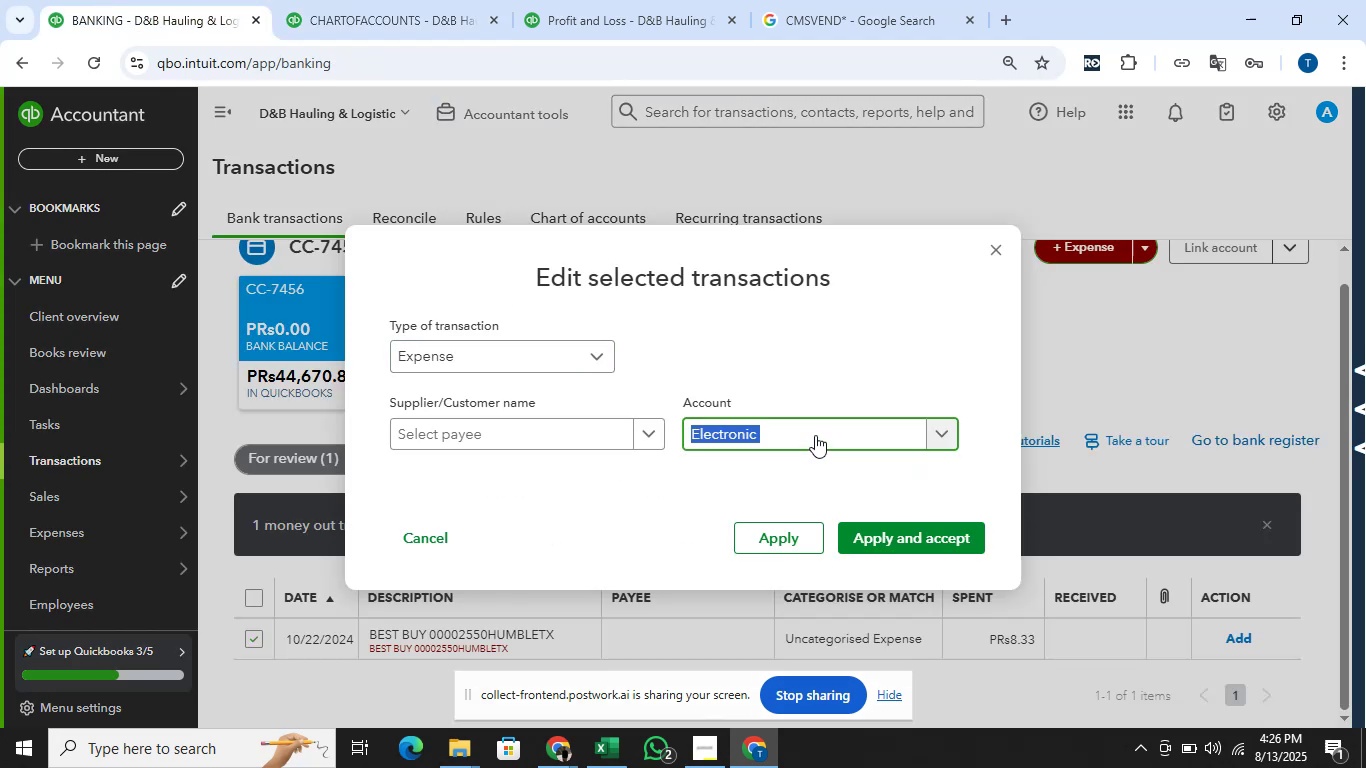 
left_click([815, 435])
 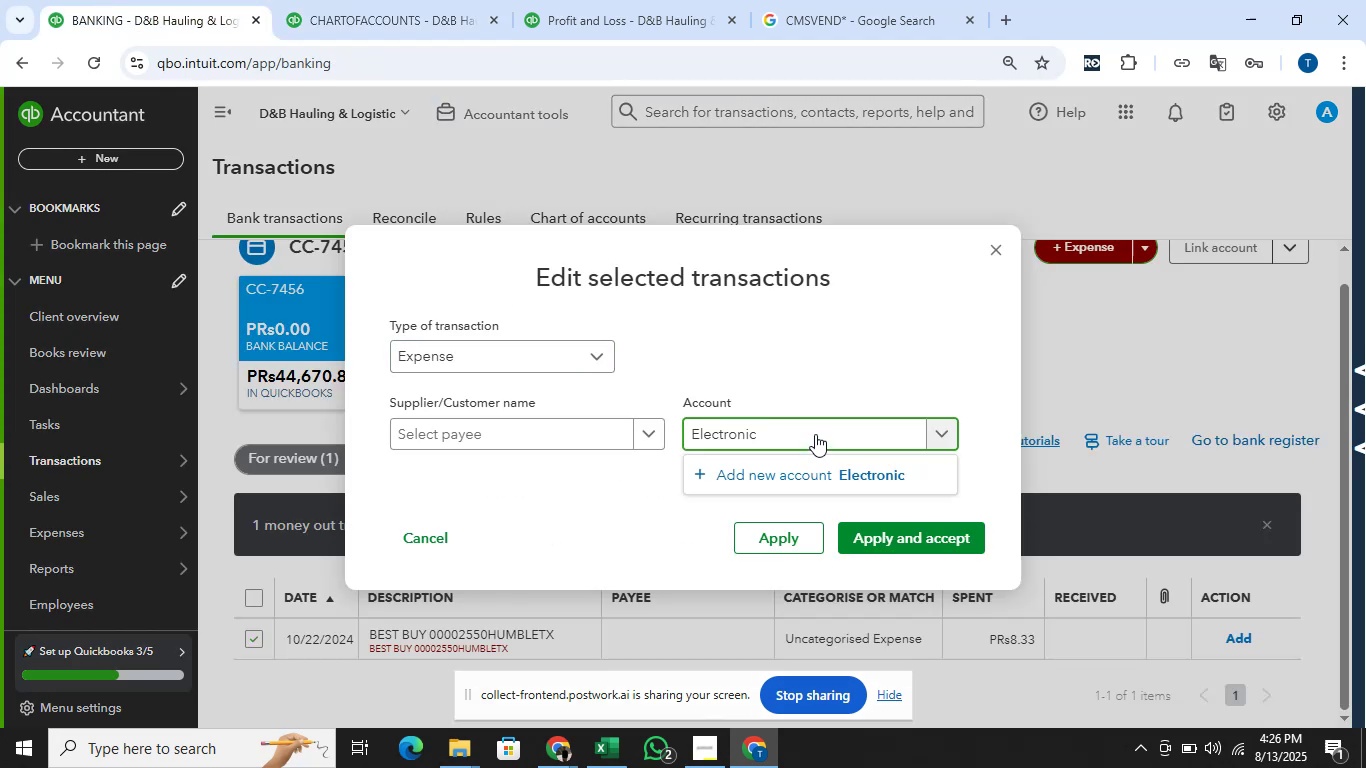 
type(su)
 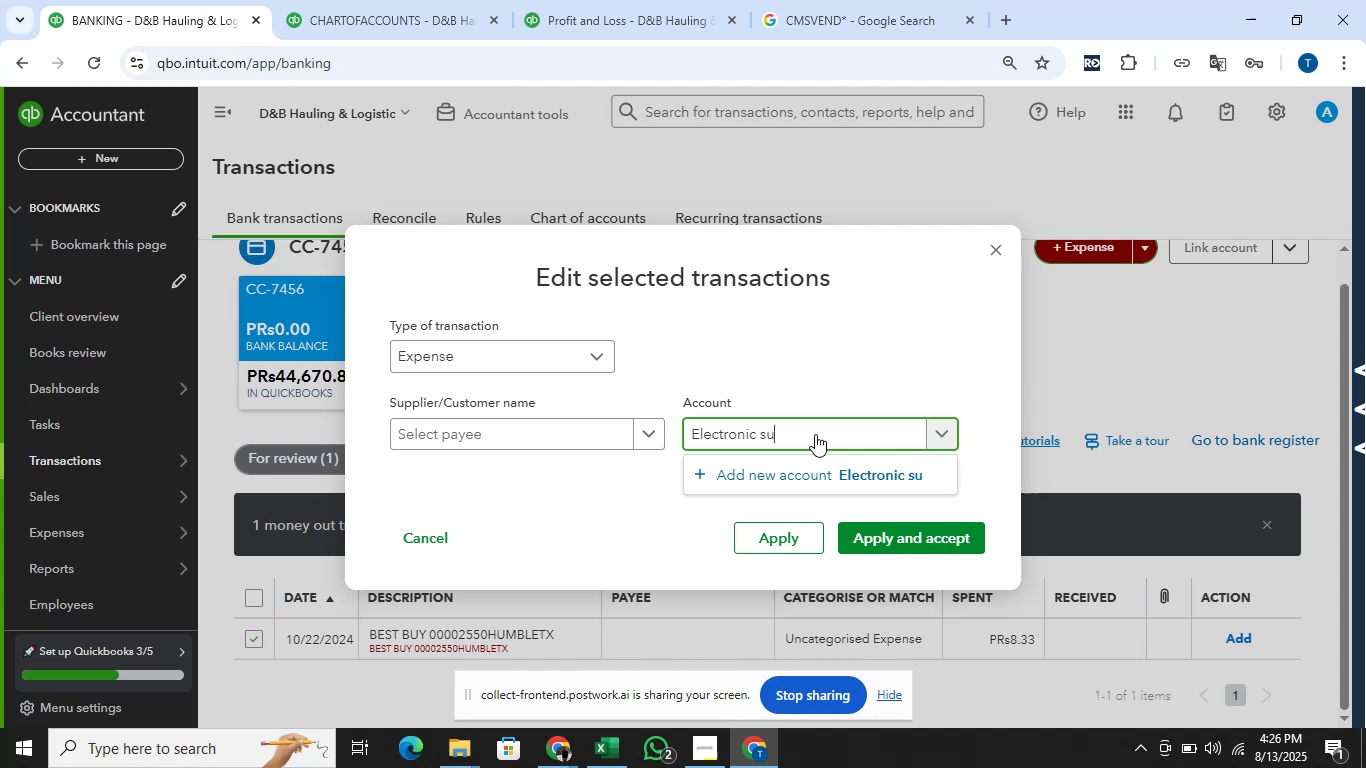 
hold_key(key=Backspace, duration=0.5)
 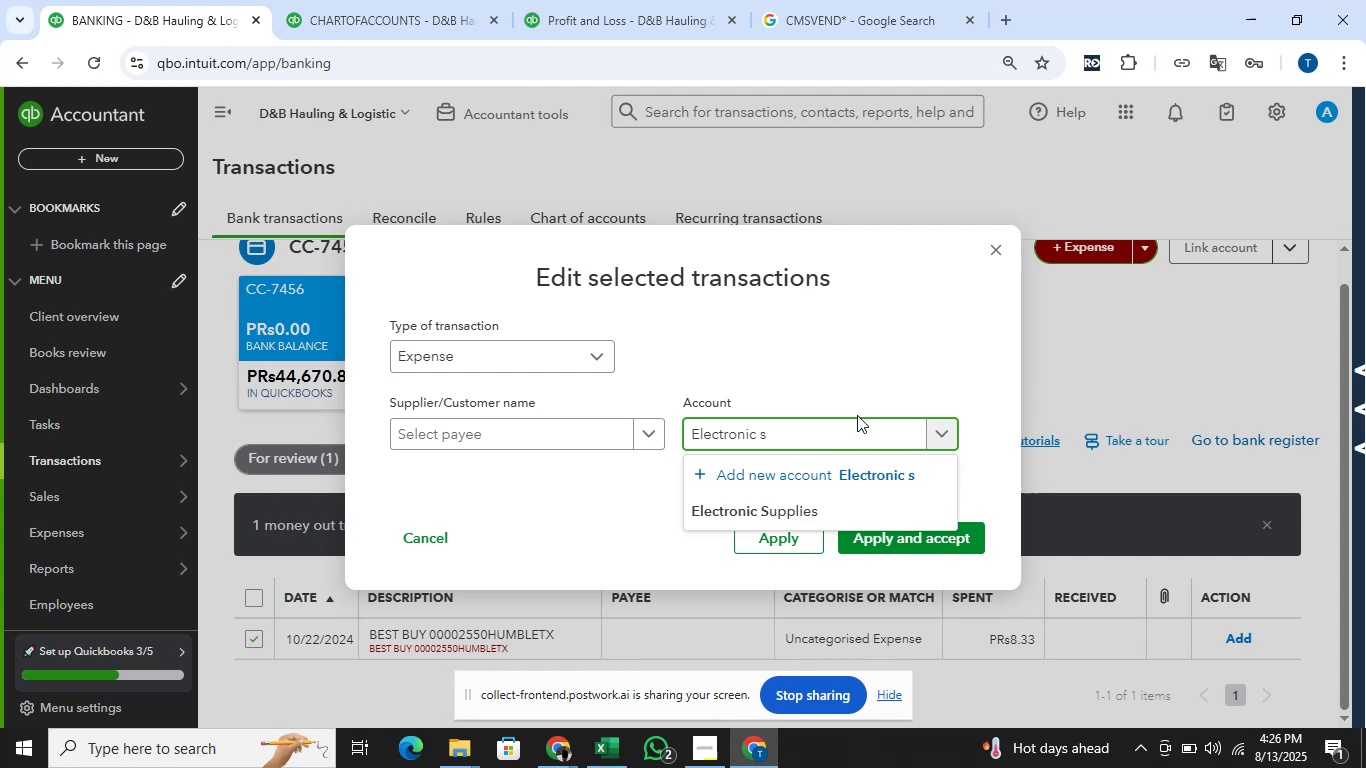 
left_click([869, 513])
 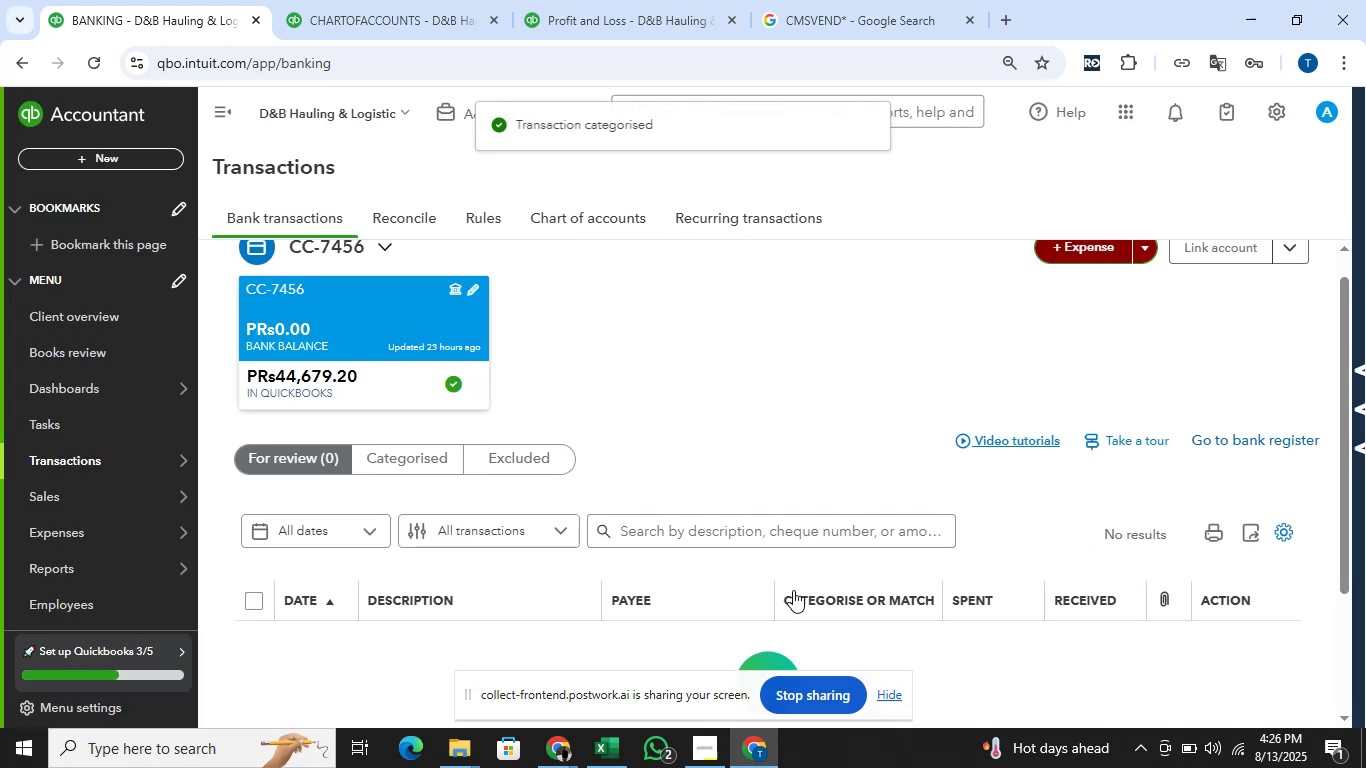 
scroll: coordinate [792, 591], scroll_direction: up, amount: 1.0
 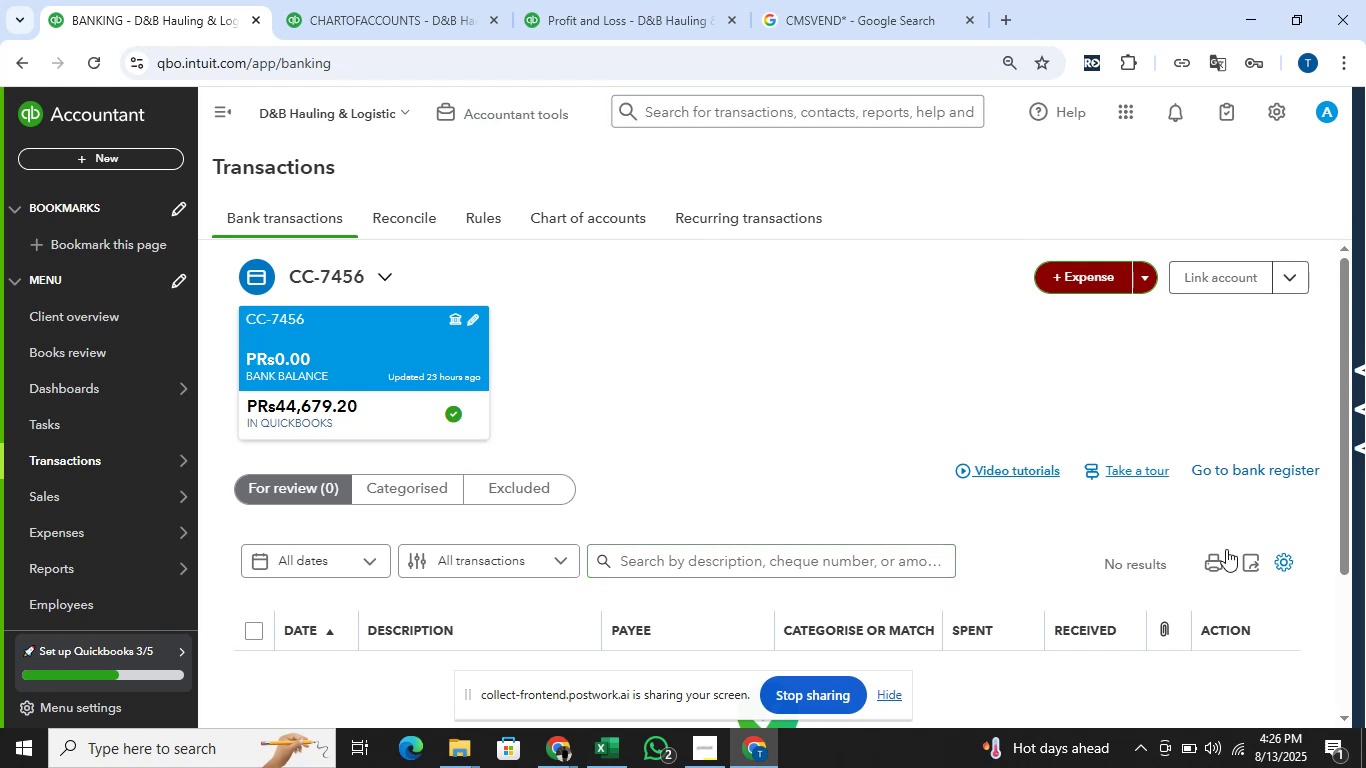 
wait(7.13)
 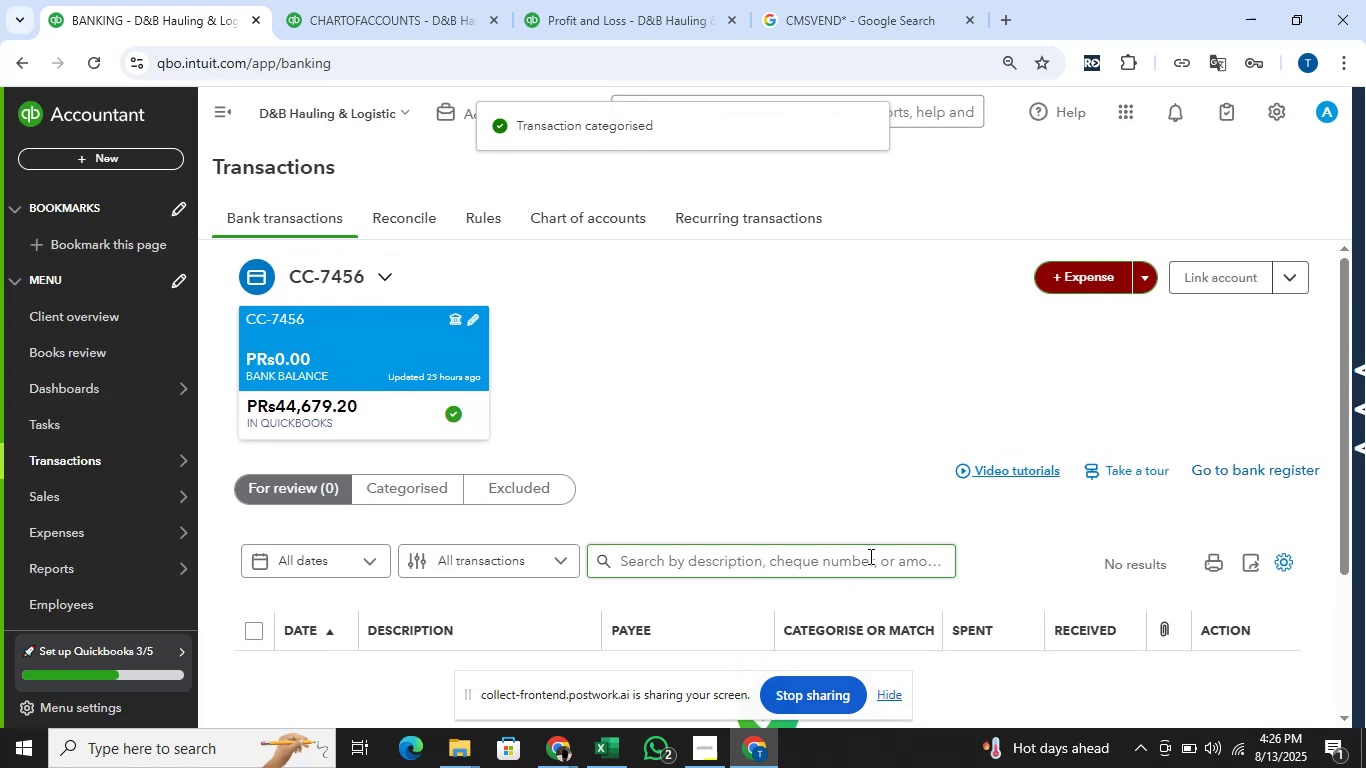 
left_click([1365, 767])
 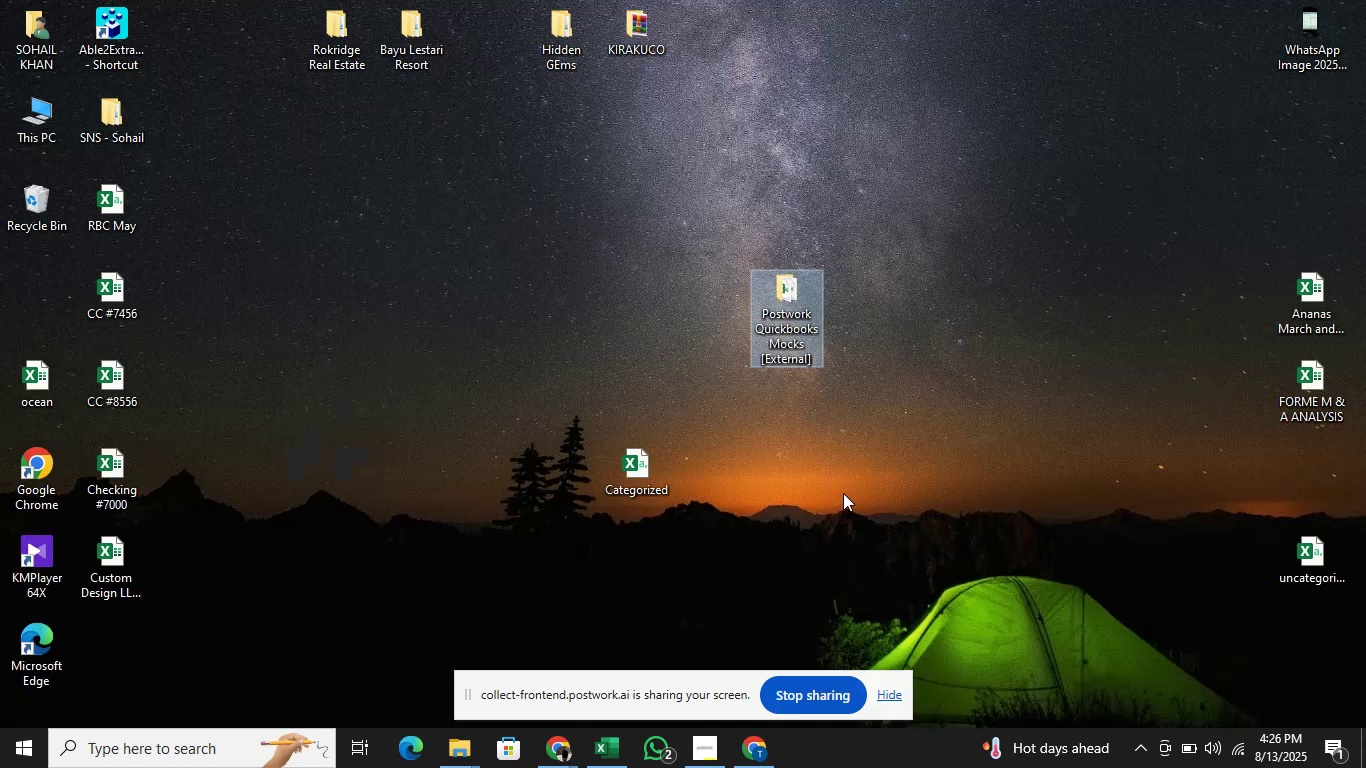 
left_click([759, 472])
 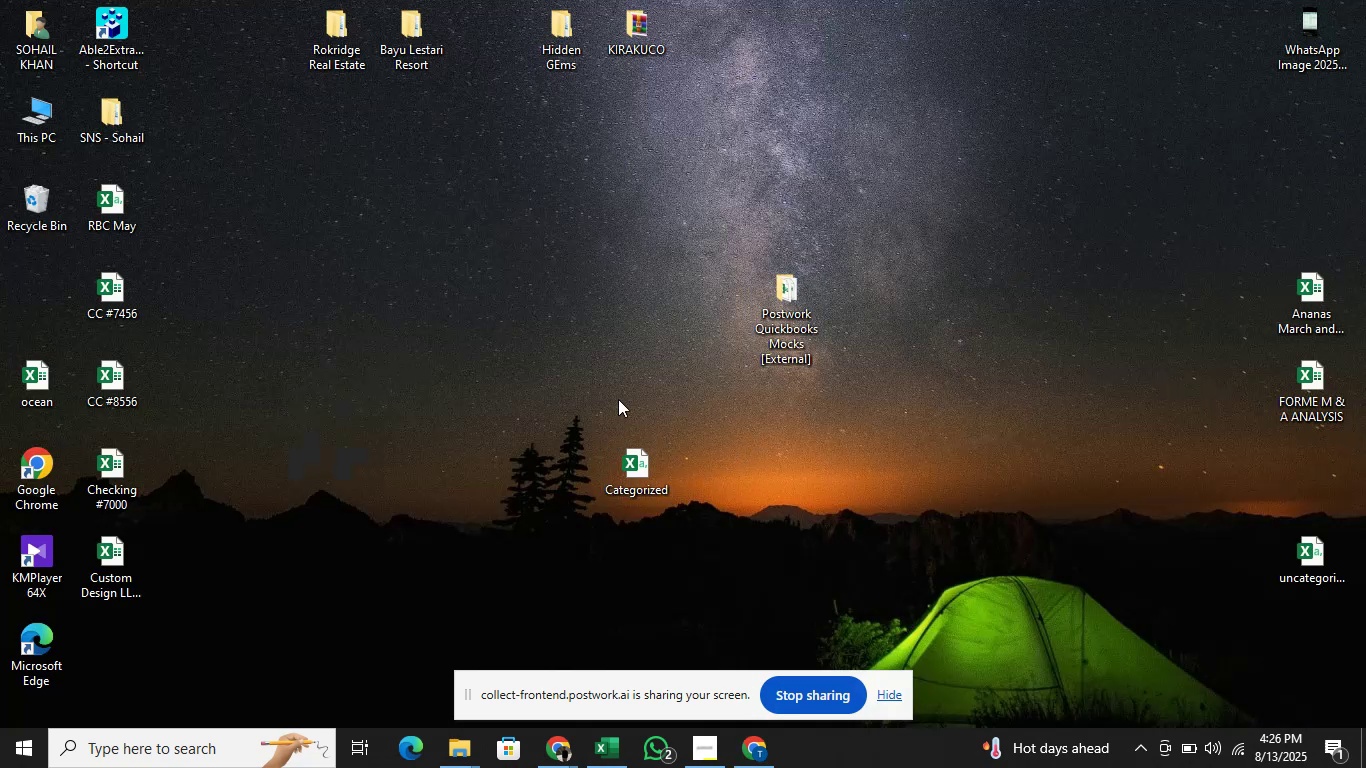 
wait(5.82)
 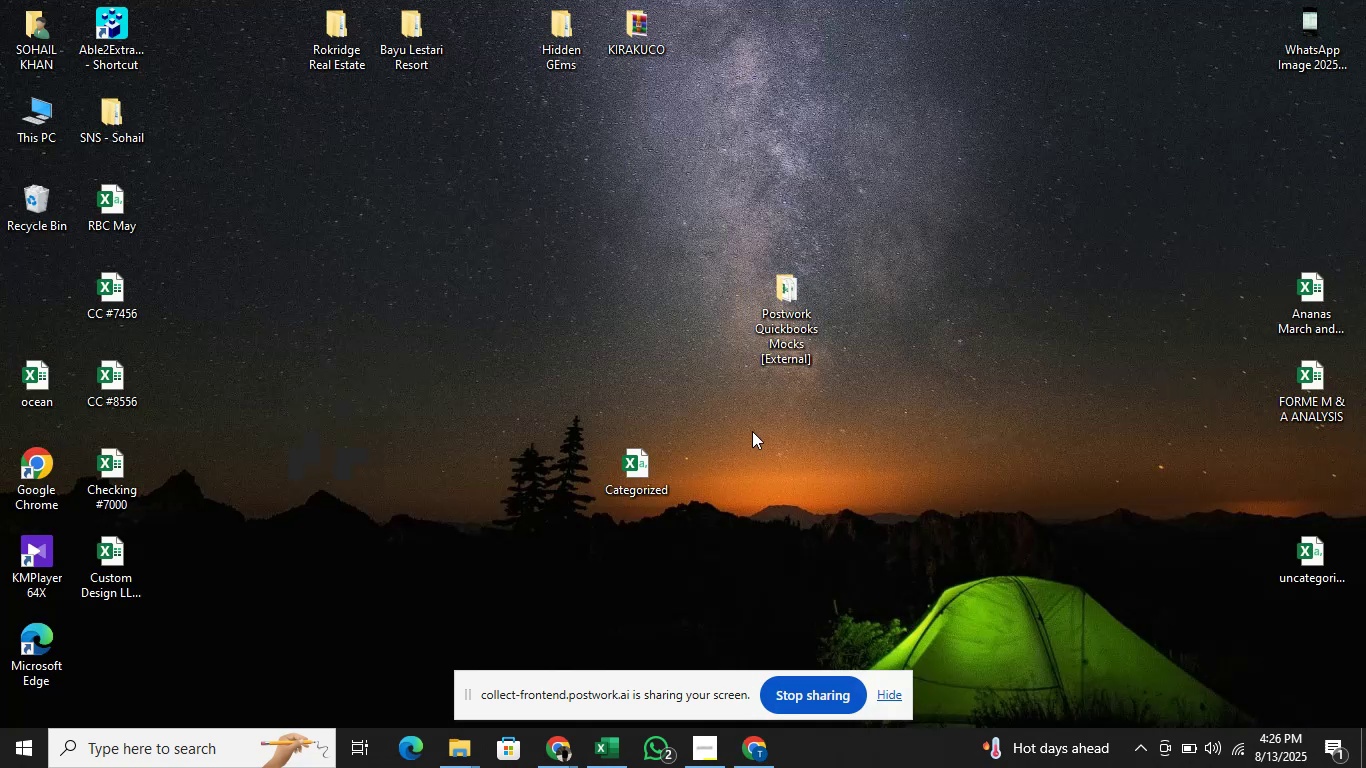 
left_click([638, 478])
 